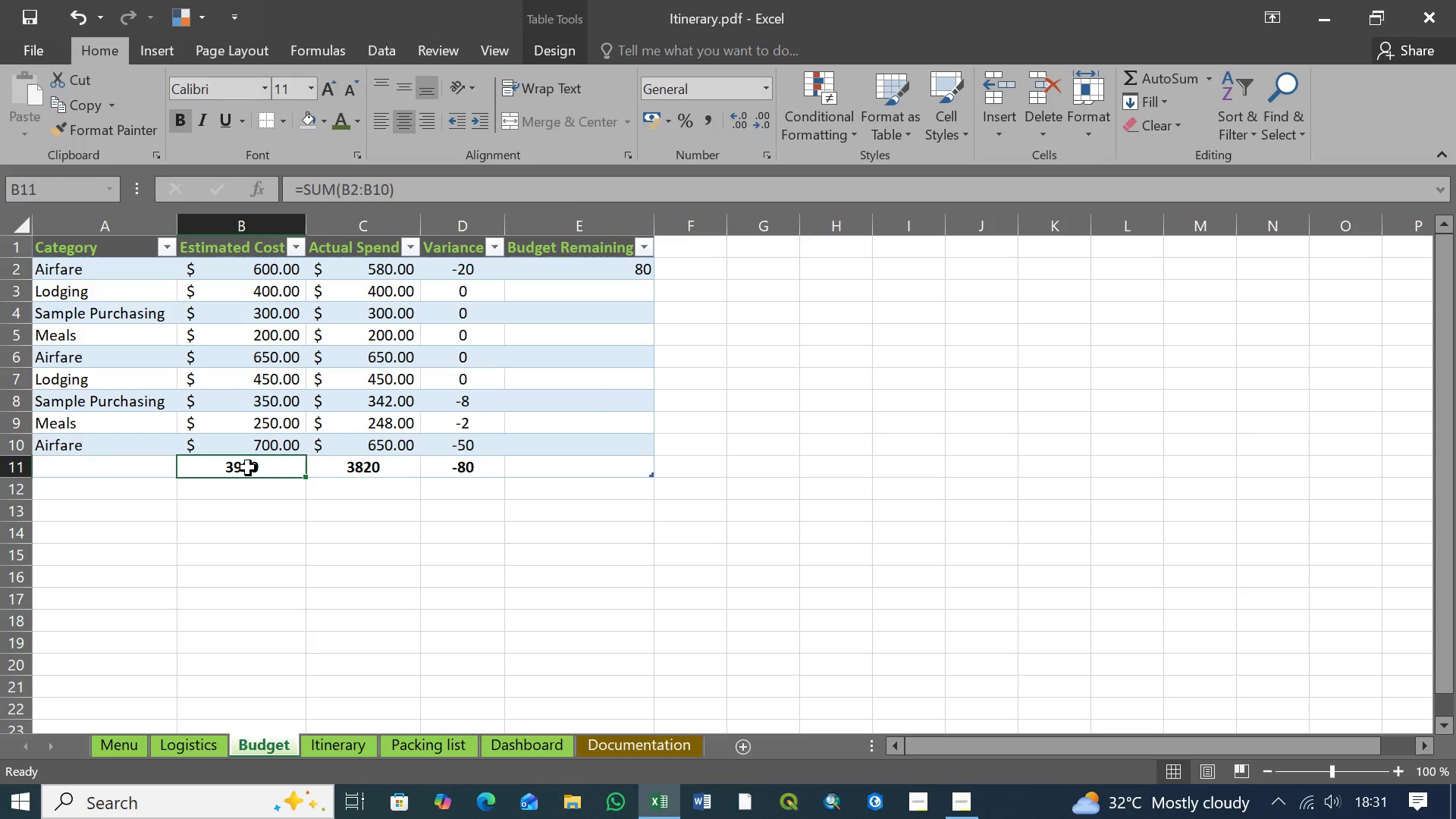 
hold_key(key=ShiftLeft, duration=1.52)
left_click([248, 468])
 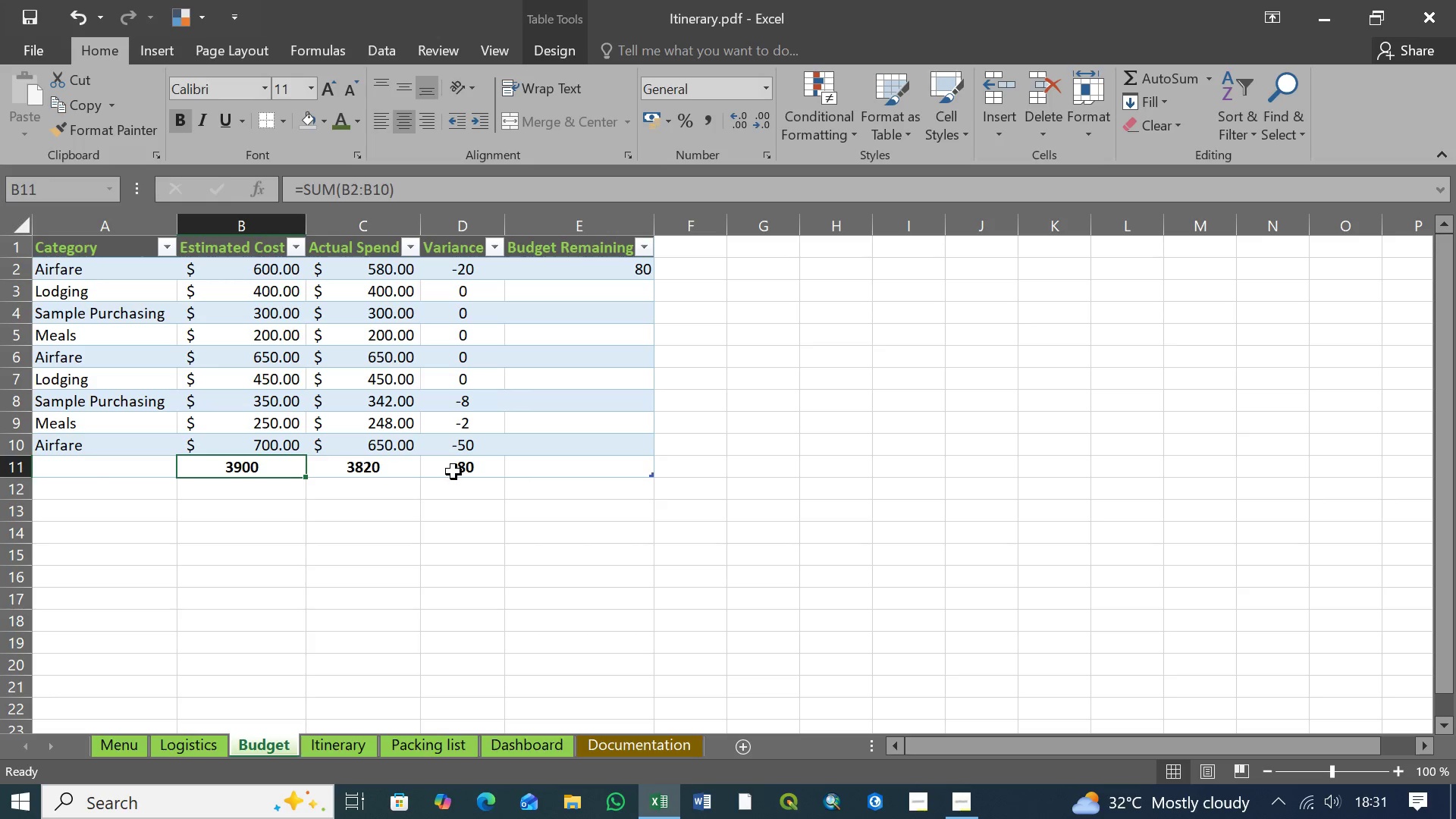 
hold_key(key=ShiftLeft, duration=1.2)
left_click([455, 471])
 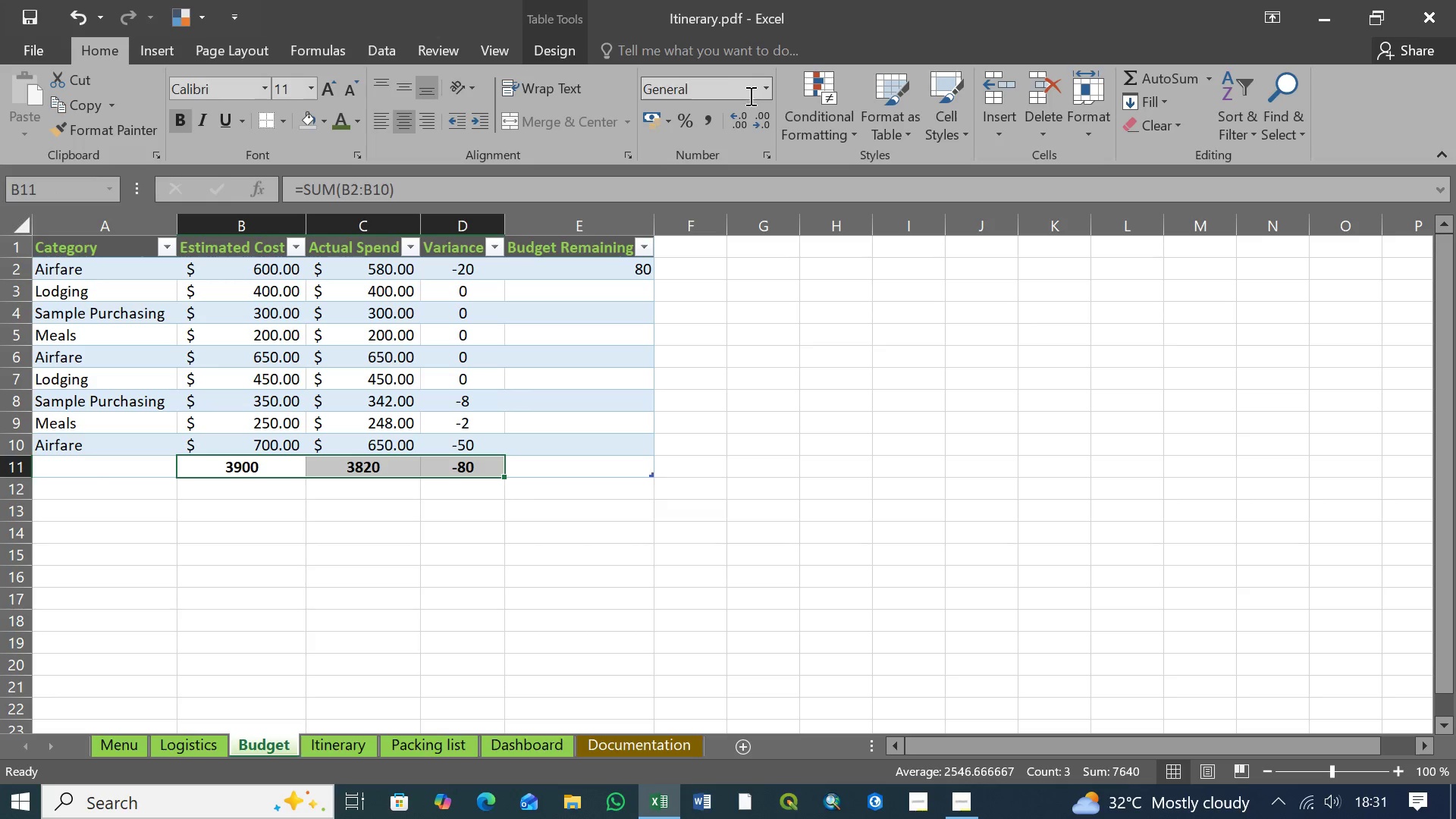 
left_click([763, 92])
 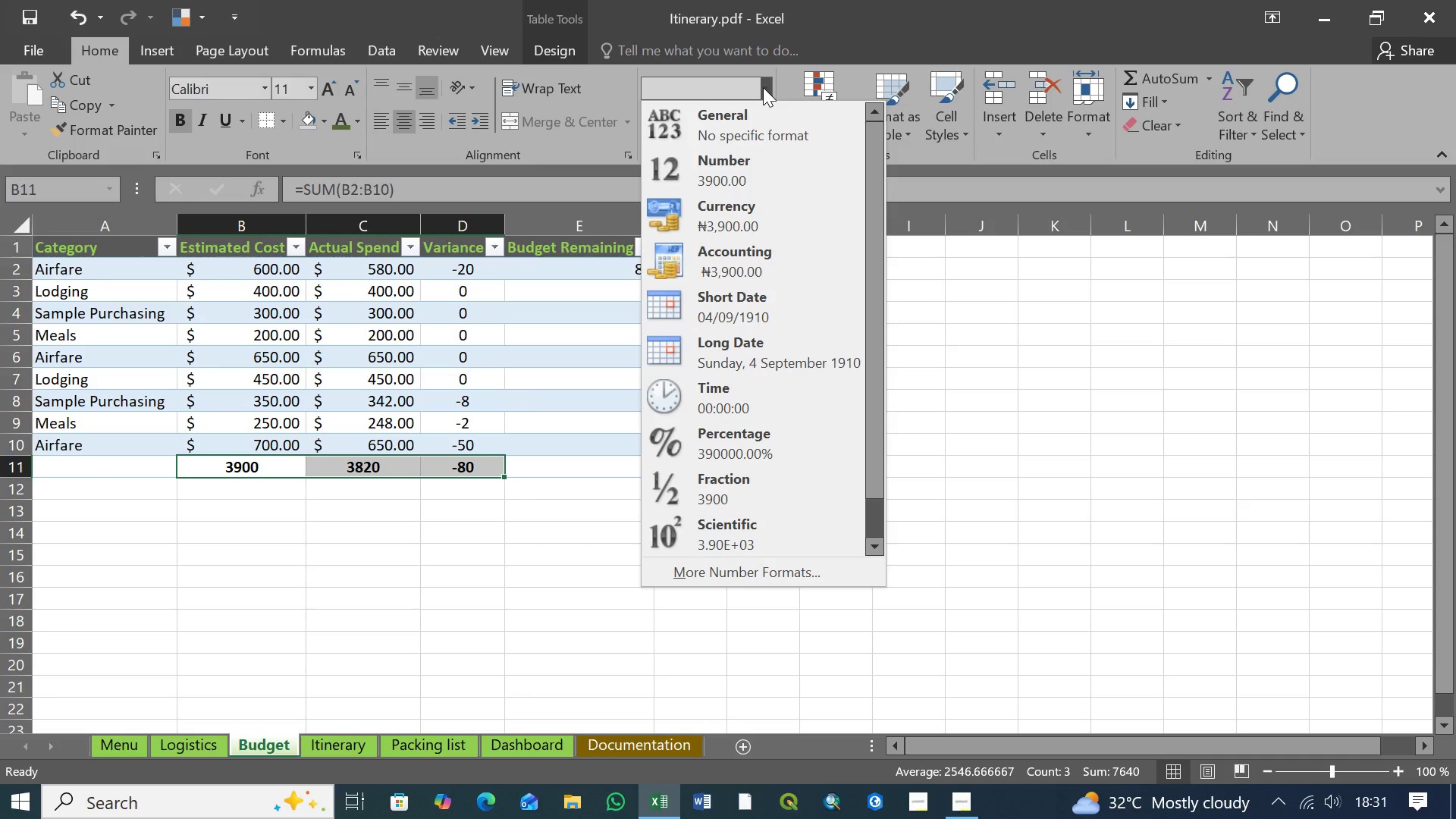 
left_click([763, 87])
 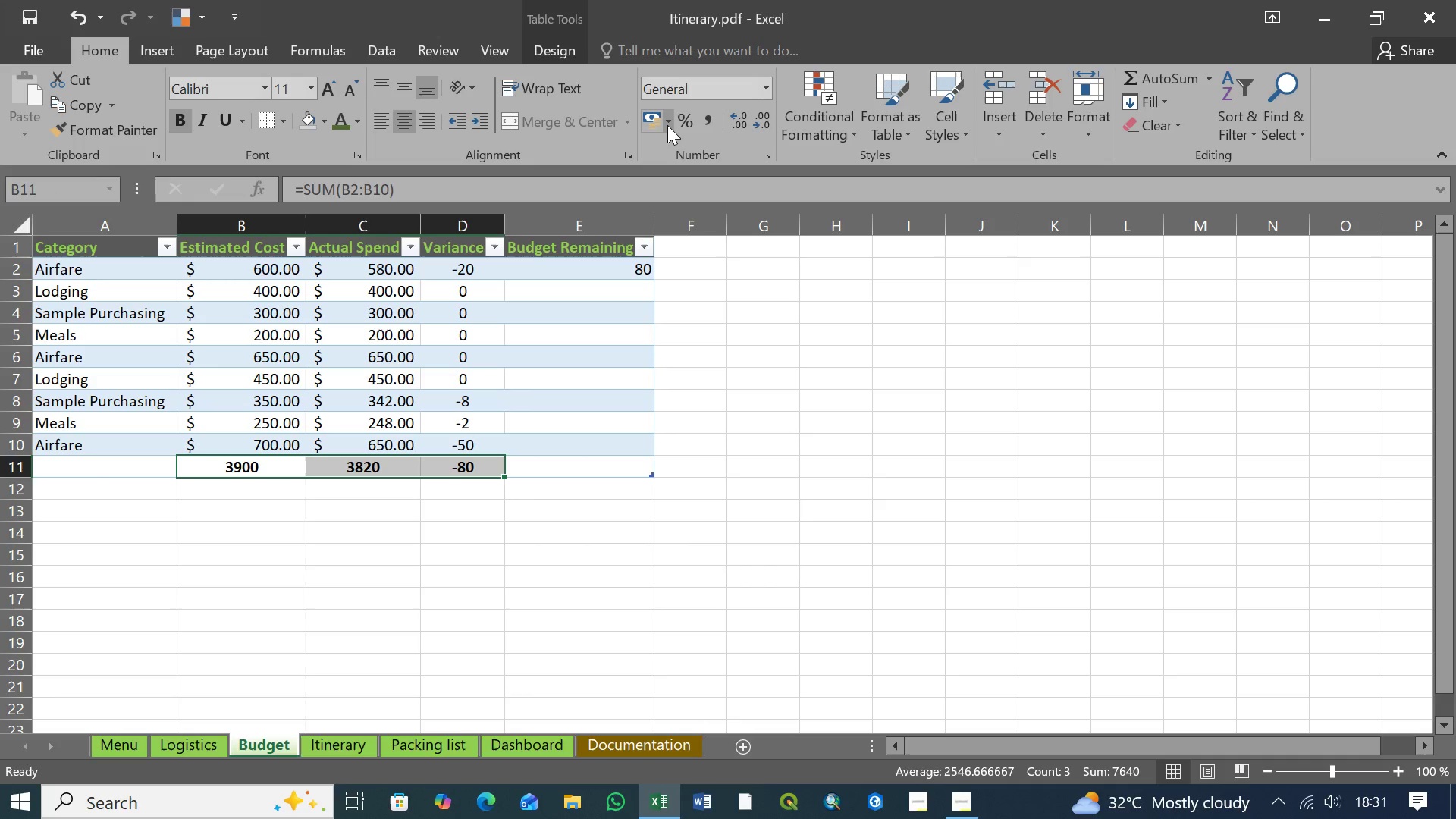 
left_click([667, 124])
 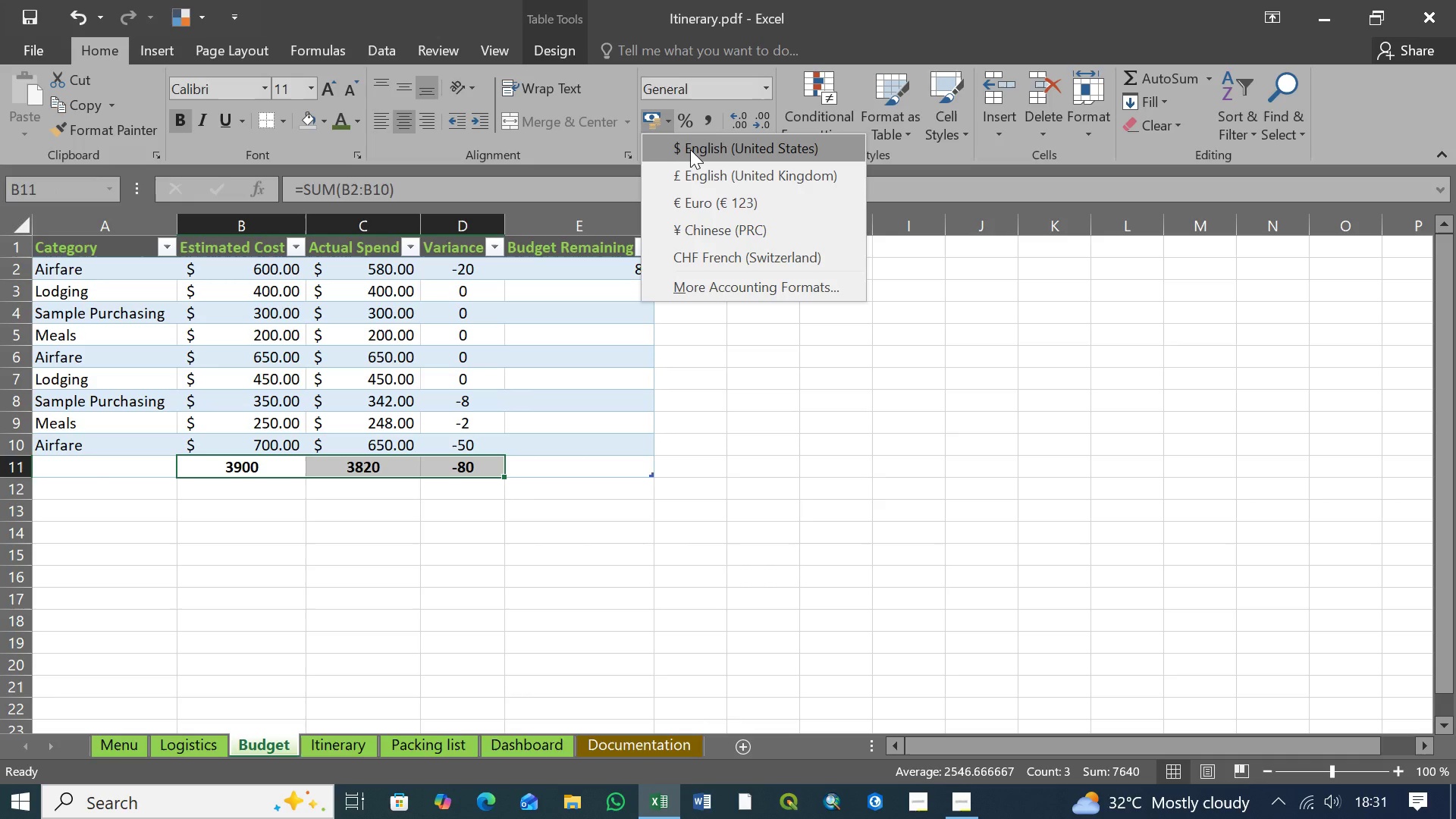 
left_click([690, 149])
 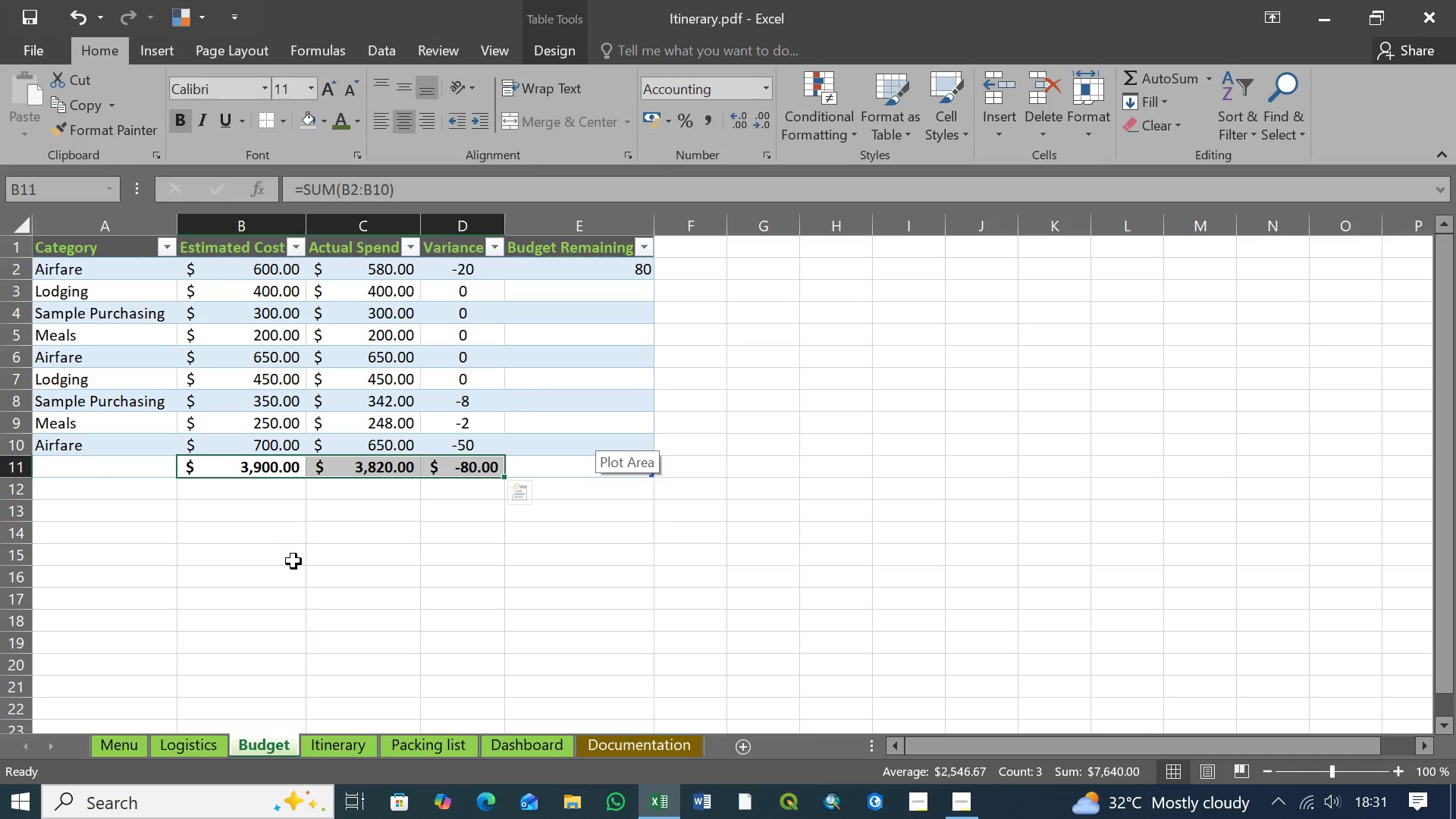 
left_click([475, 497])
 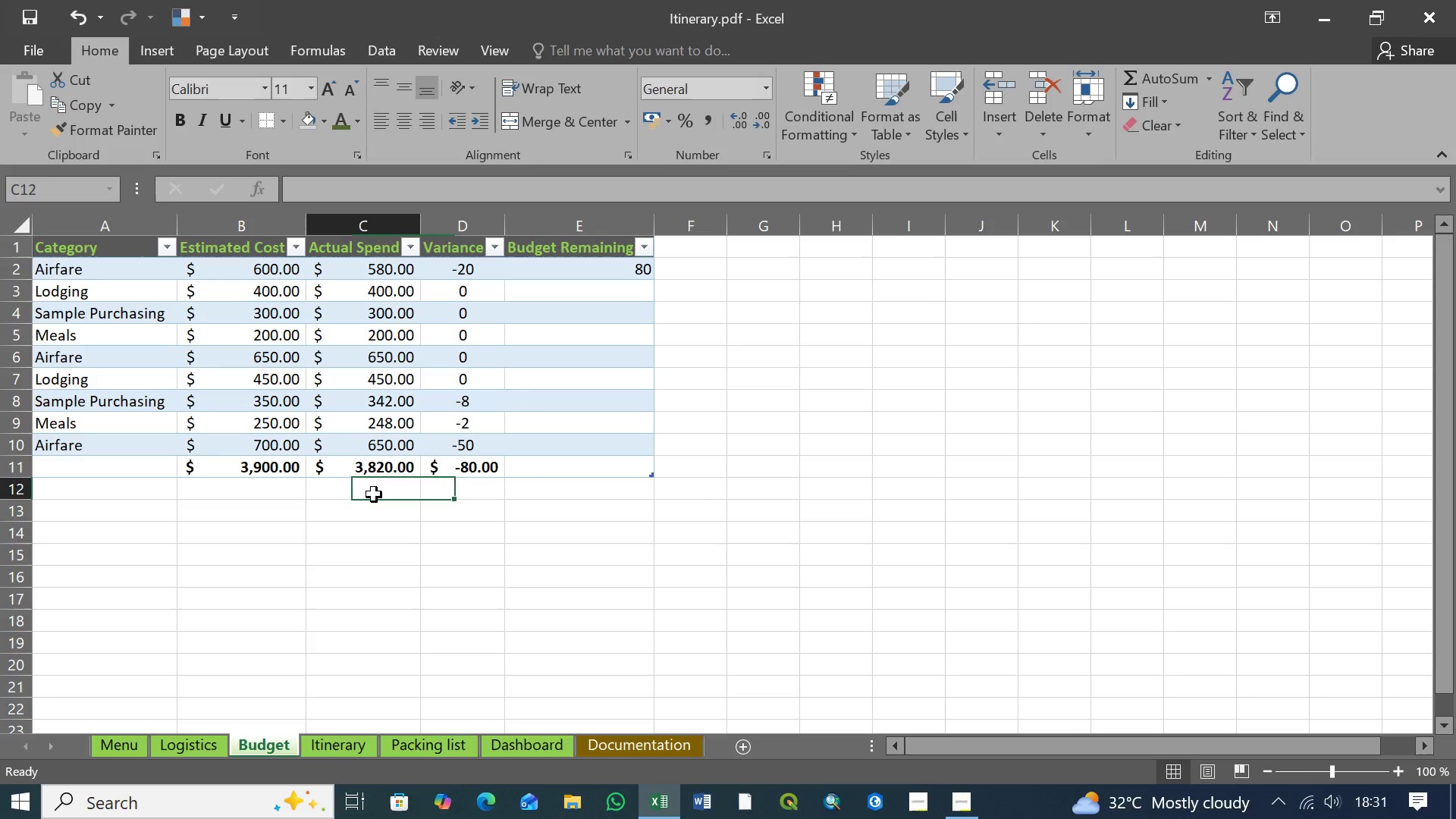 
left_click([374, 494])
 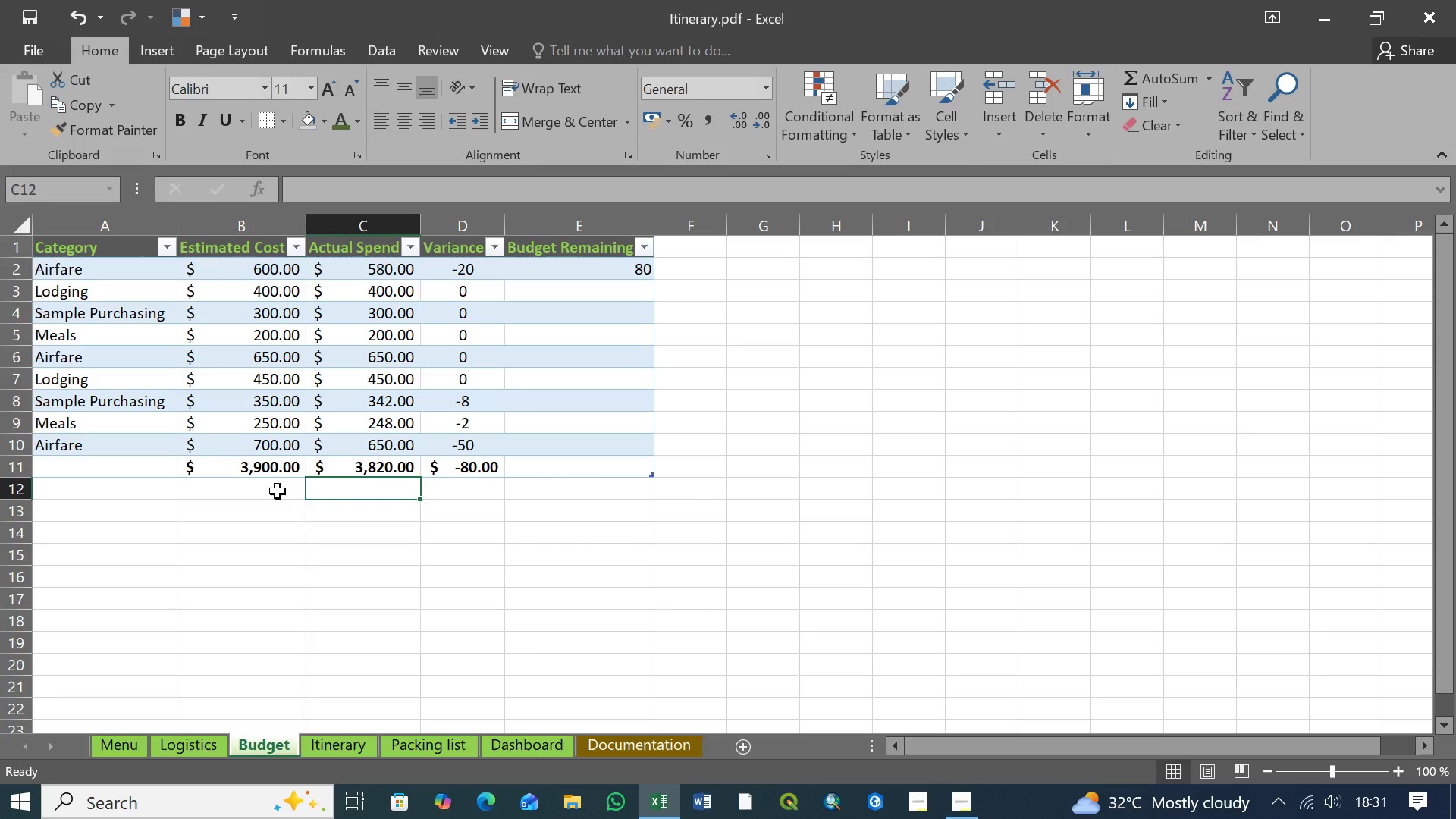 
left_click([278, 491])
 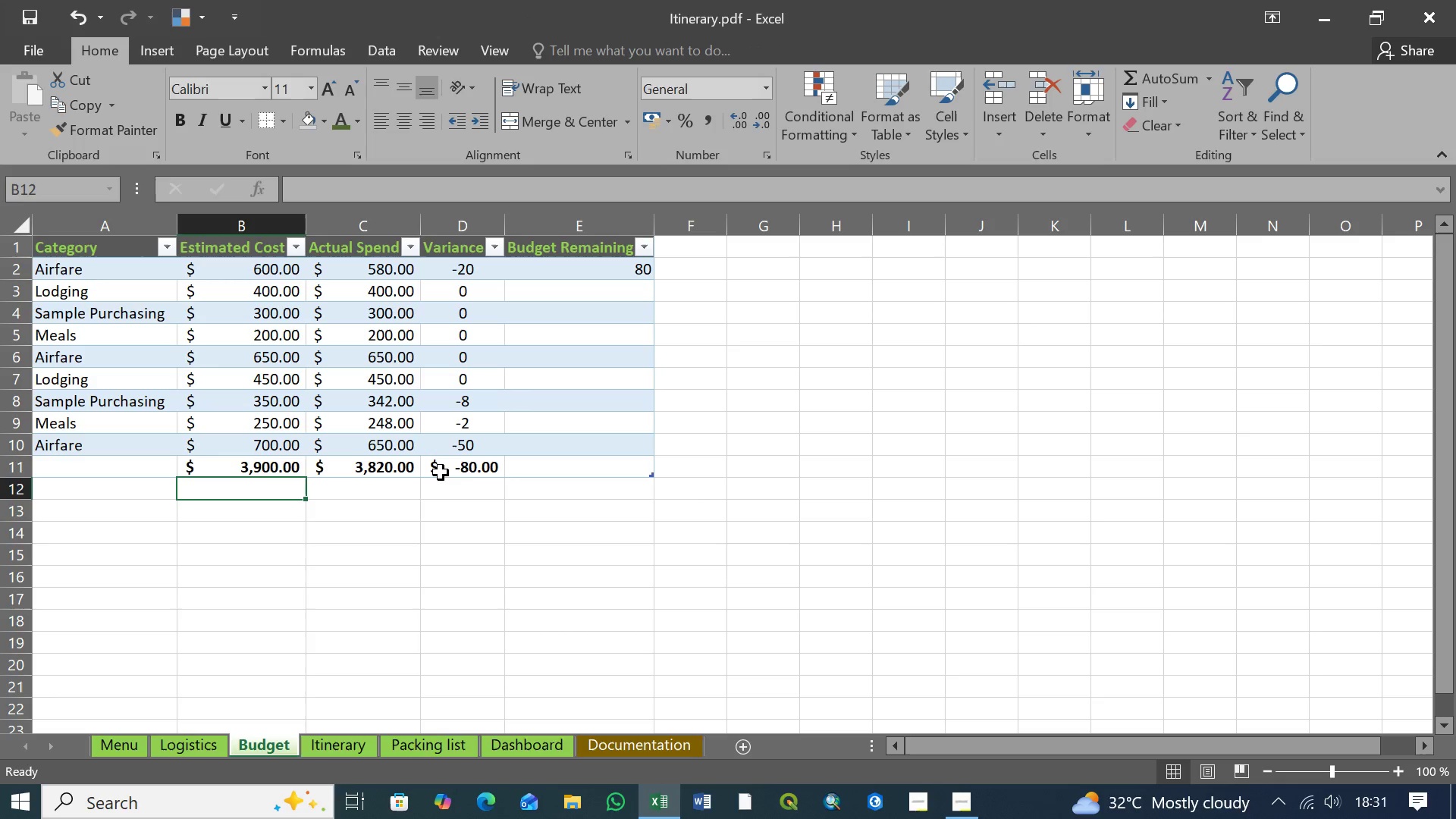 
left_click([469, 472])
 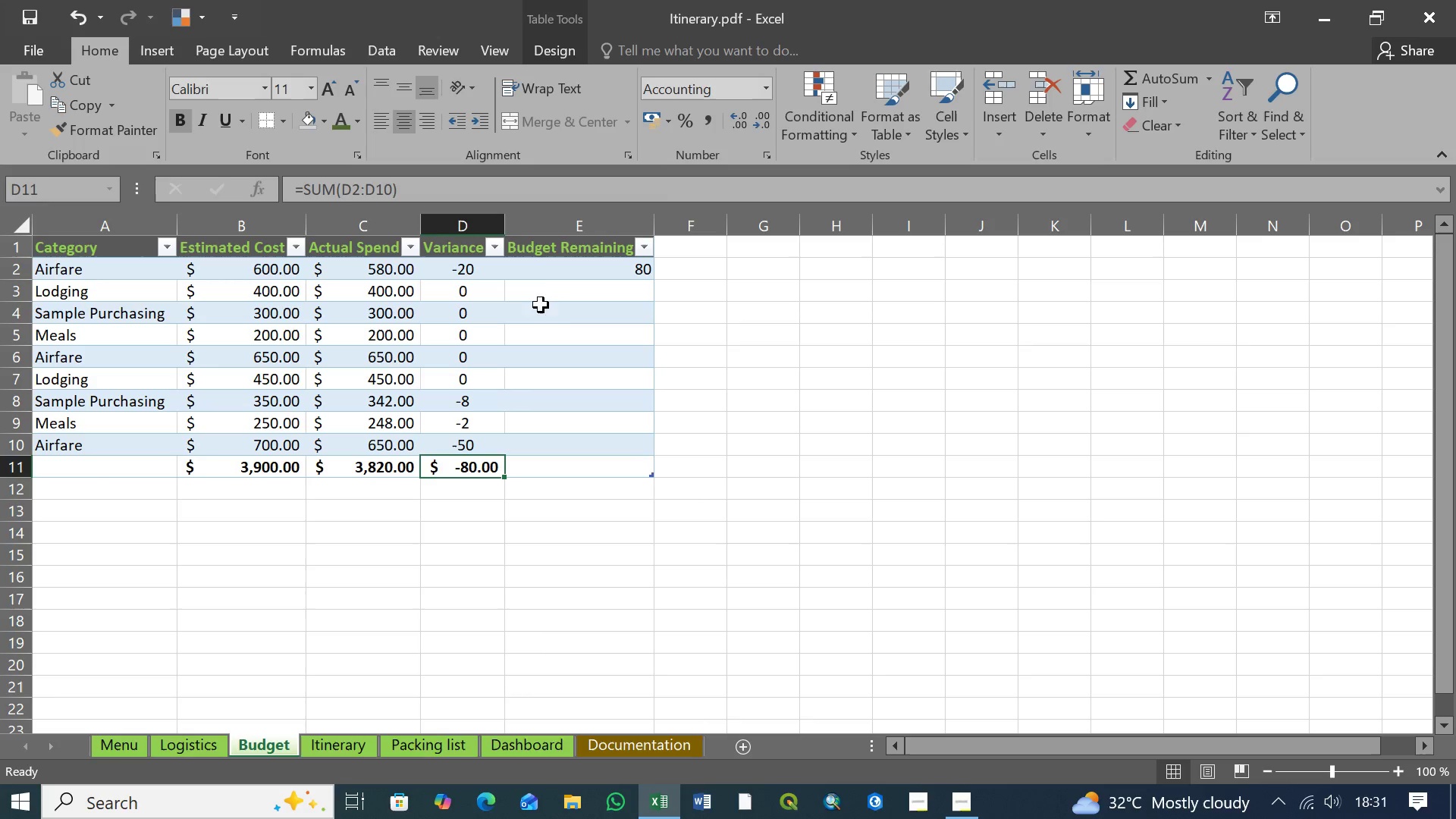 
left_click([567, 270])
 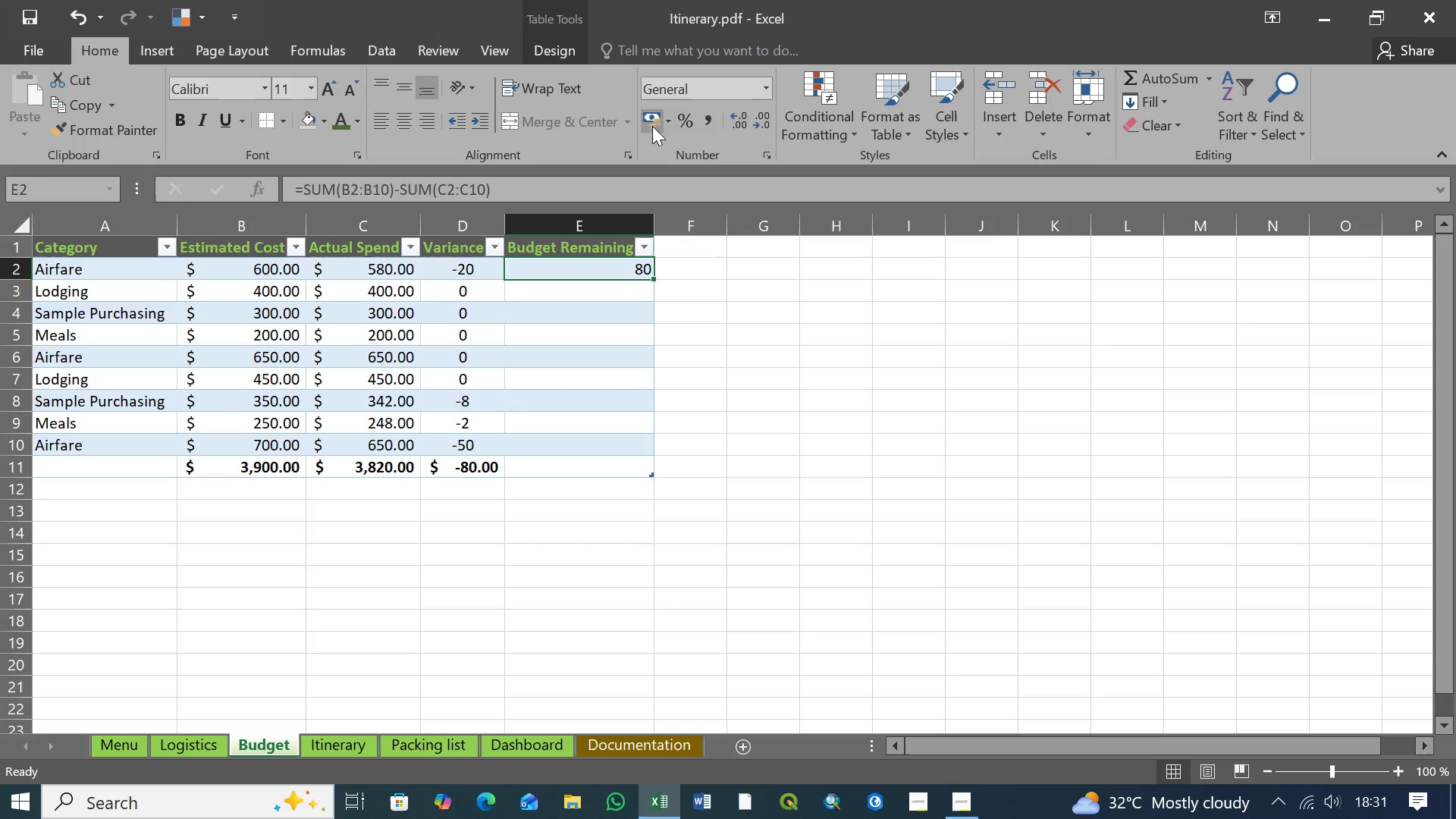 
left_click([667, 118])
 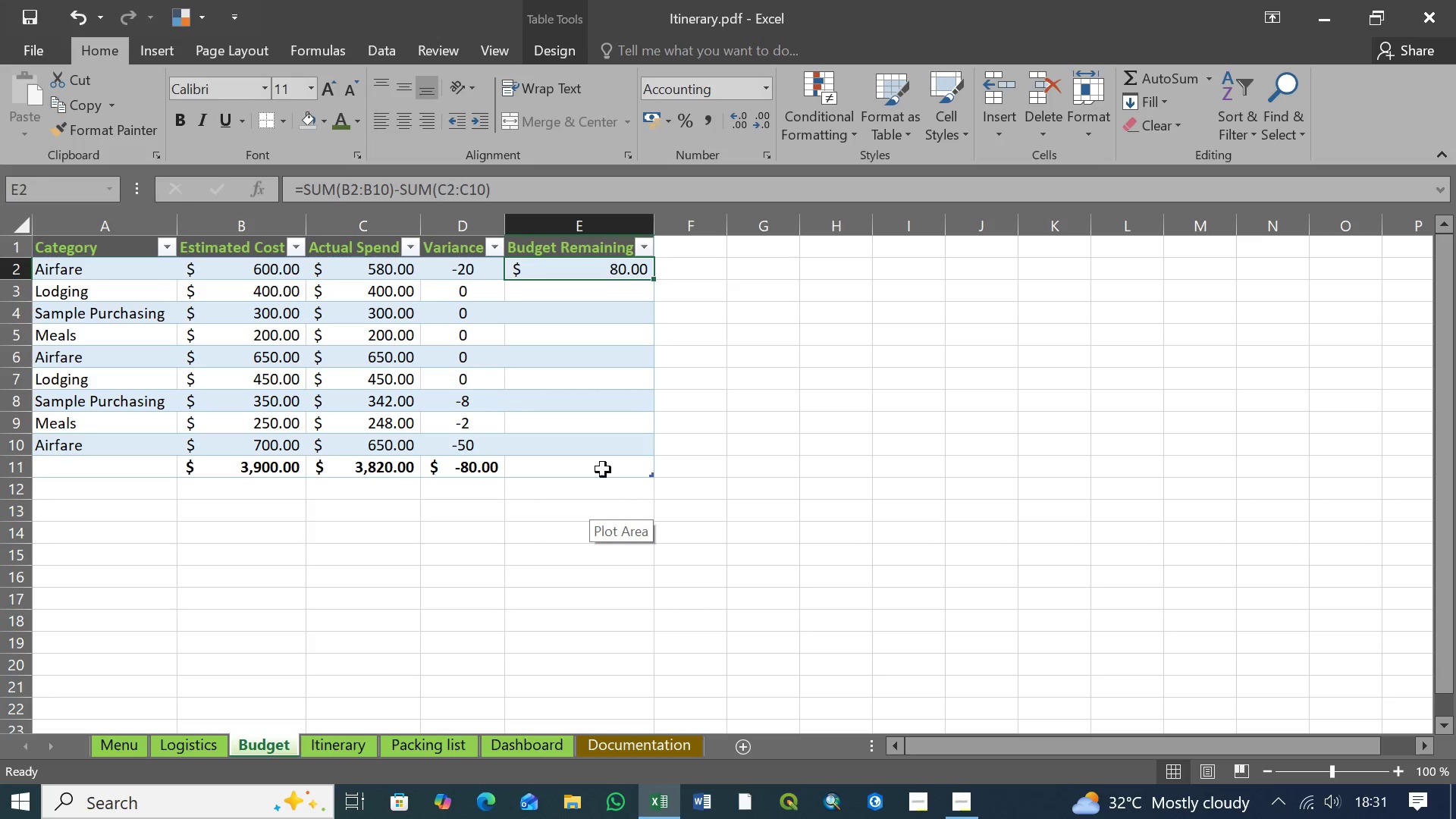 
left_click([579, 268])
 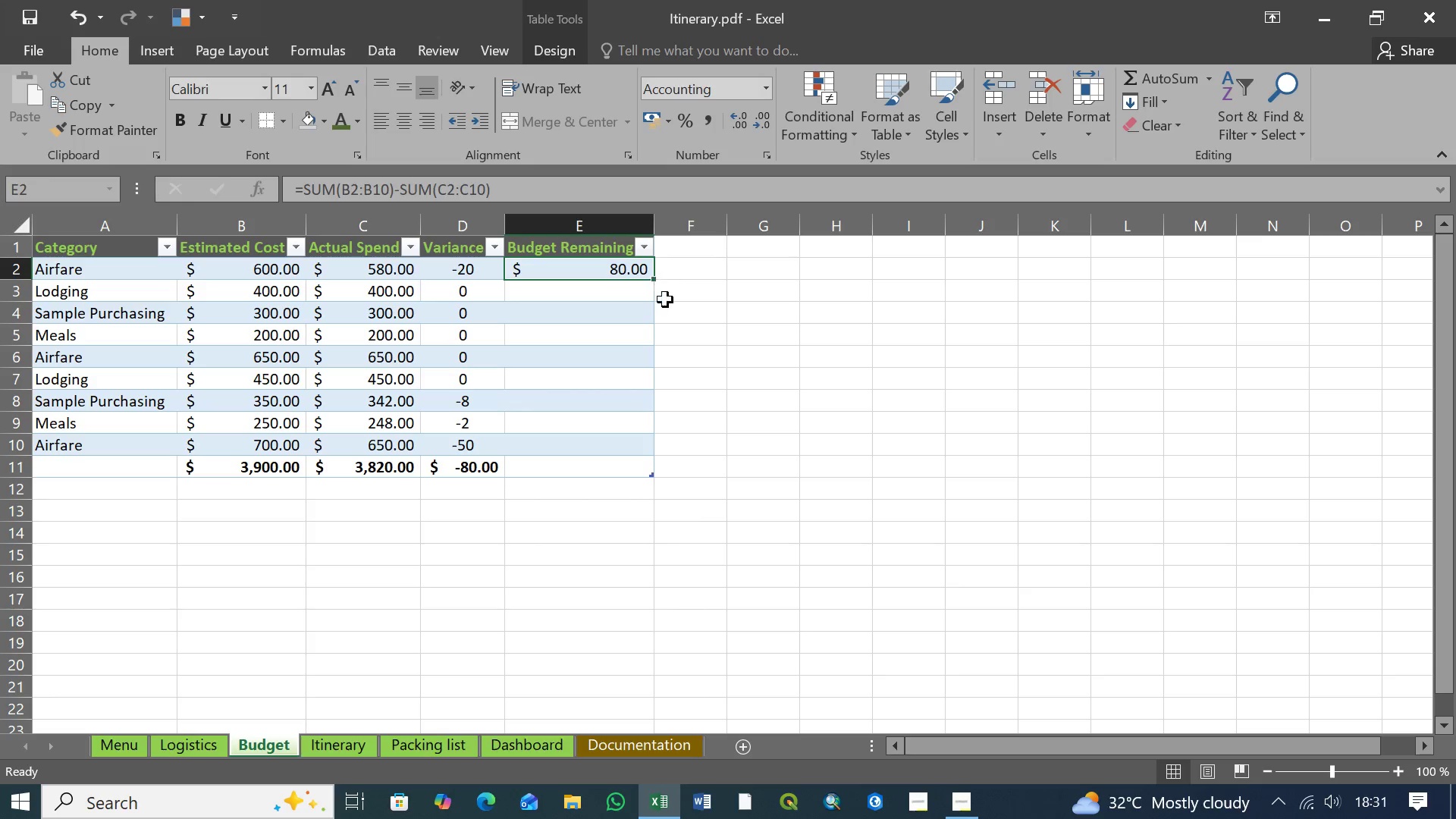 
left_click([671, 276])
 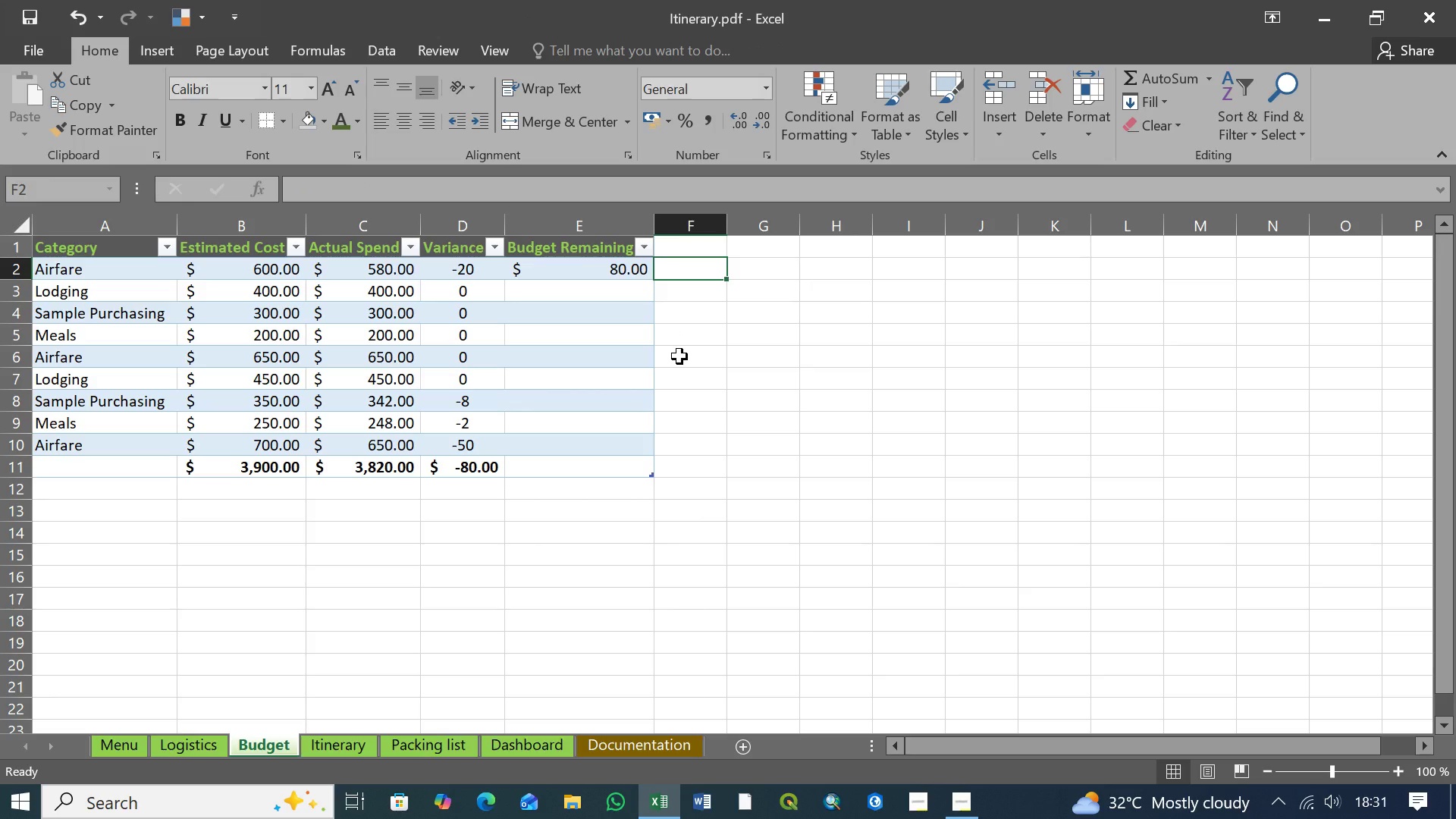 
key(Control+S)
 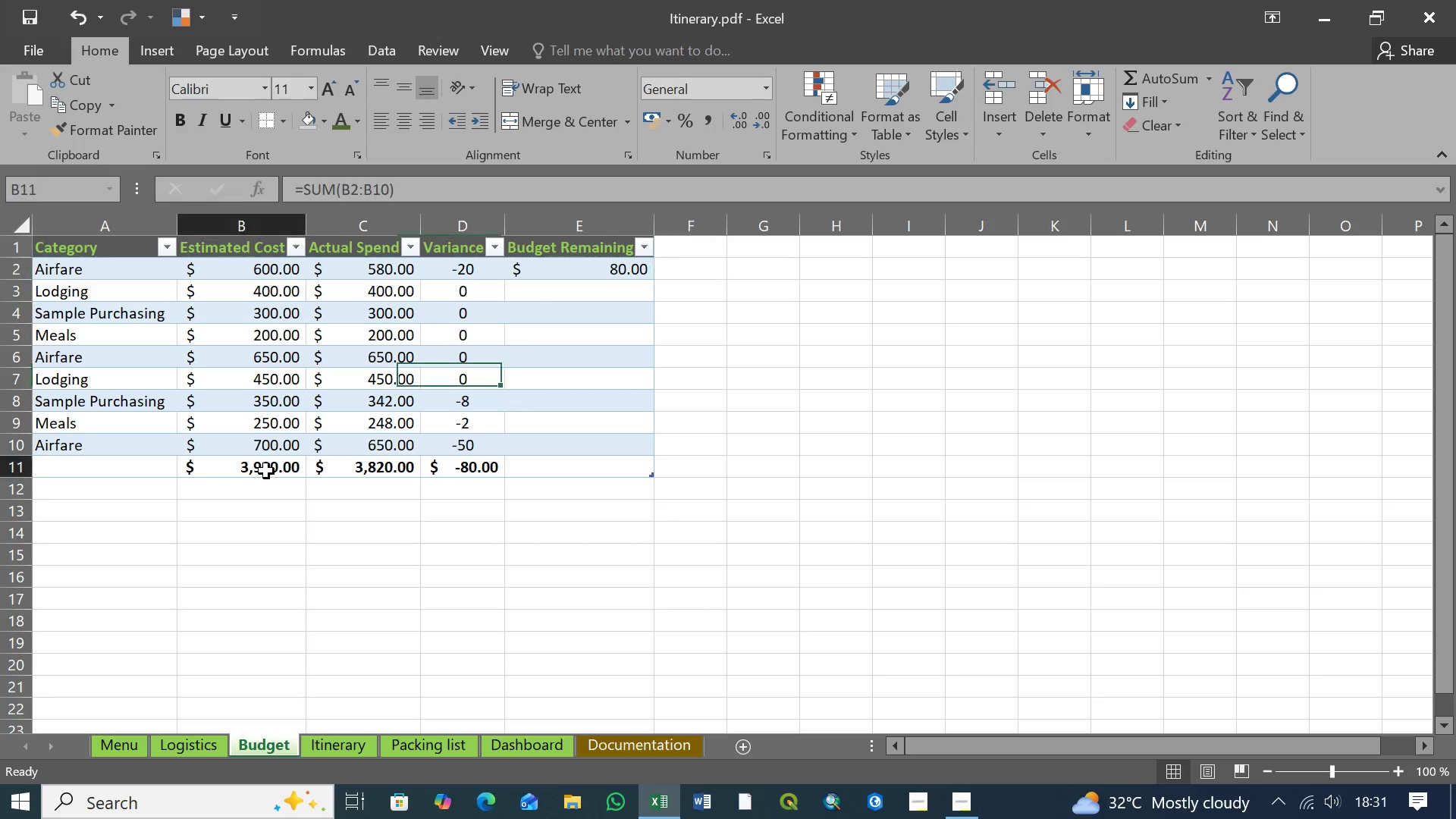 
double_click([382, 466])
 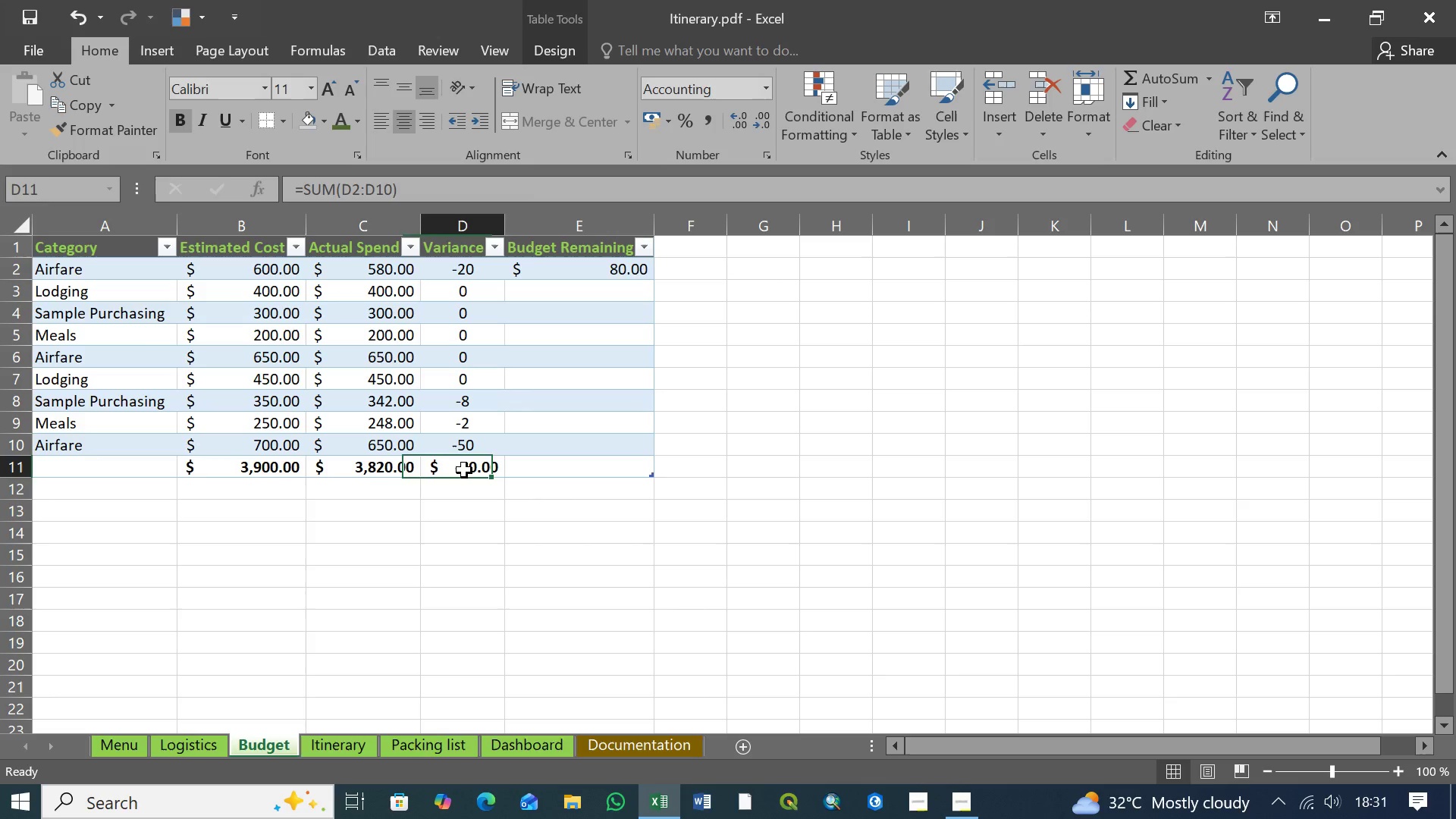 
left_click([464, 470])
 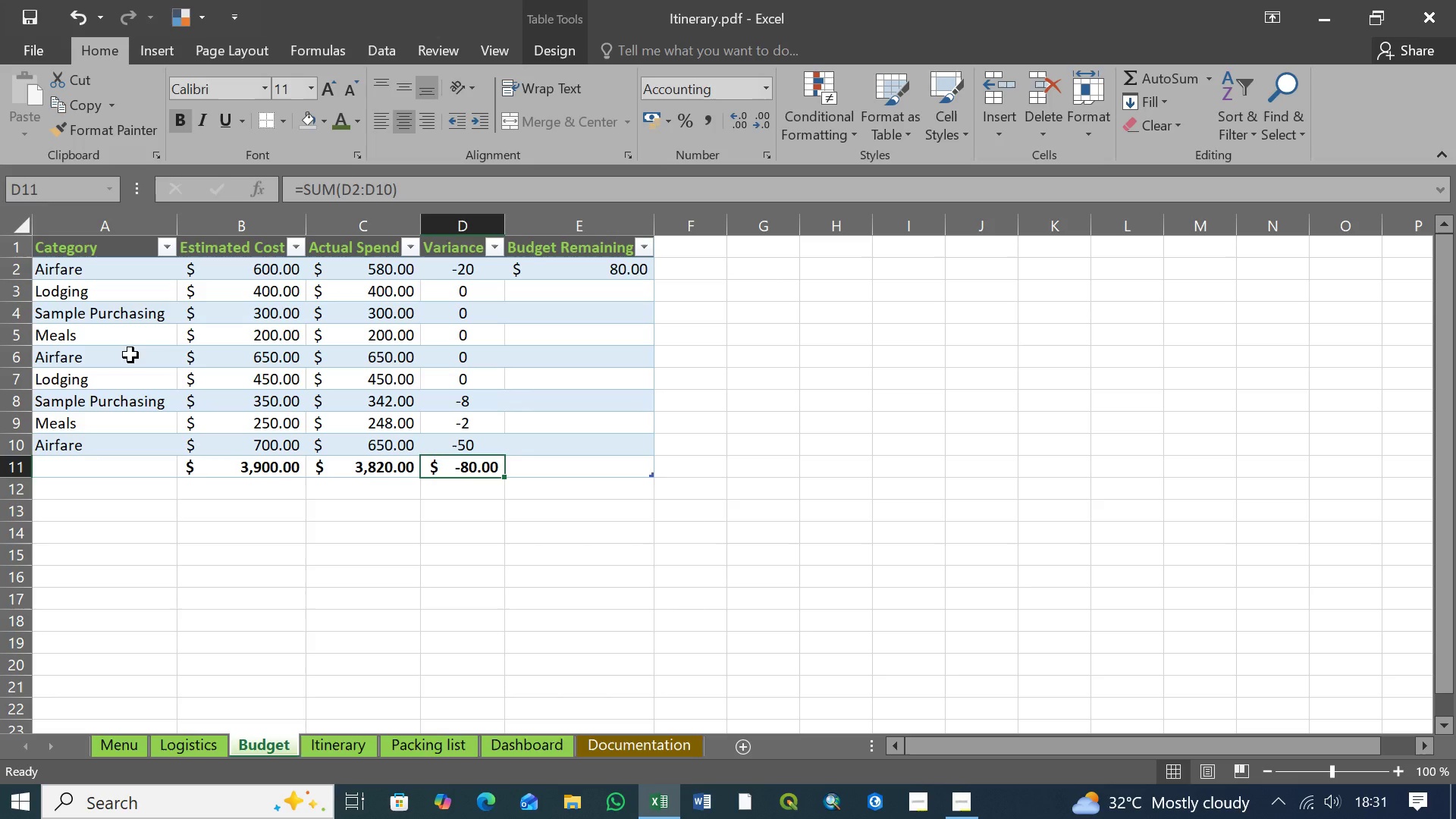 
key(Control+S)
 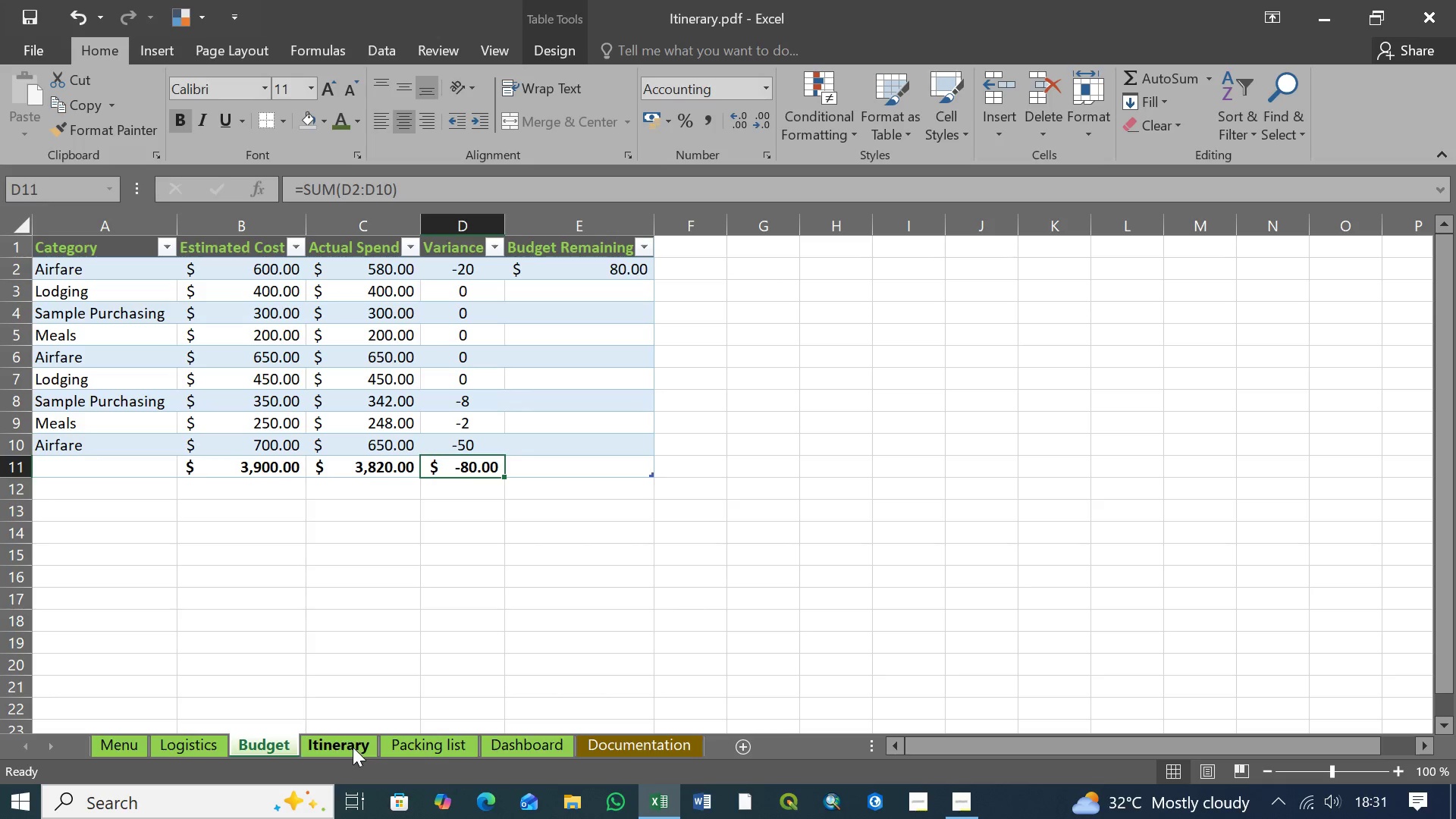 
left_click([346, 746])
 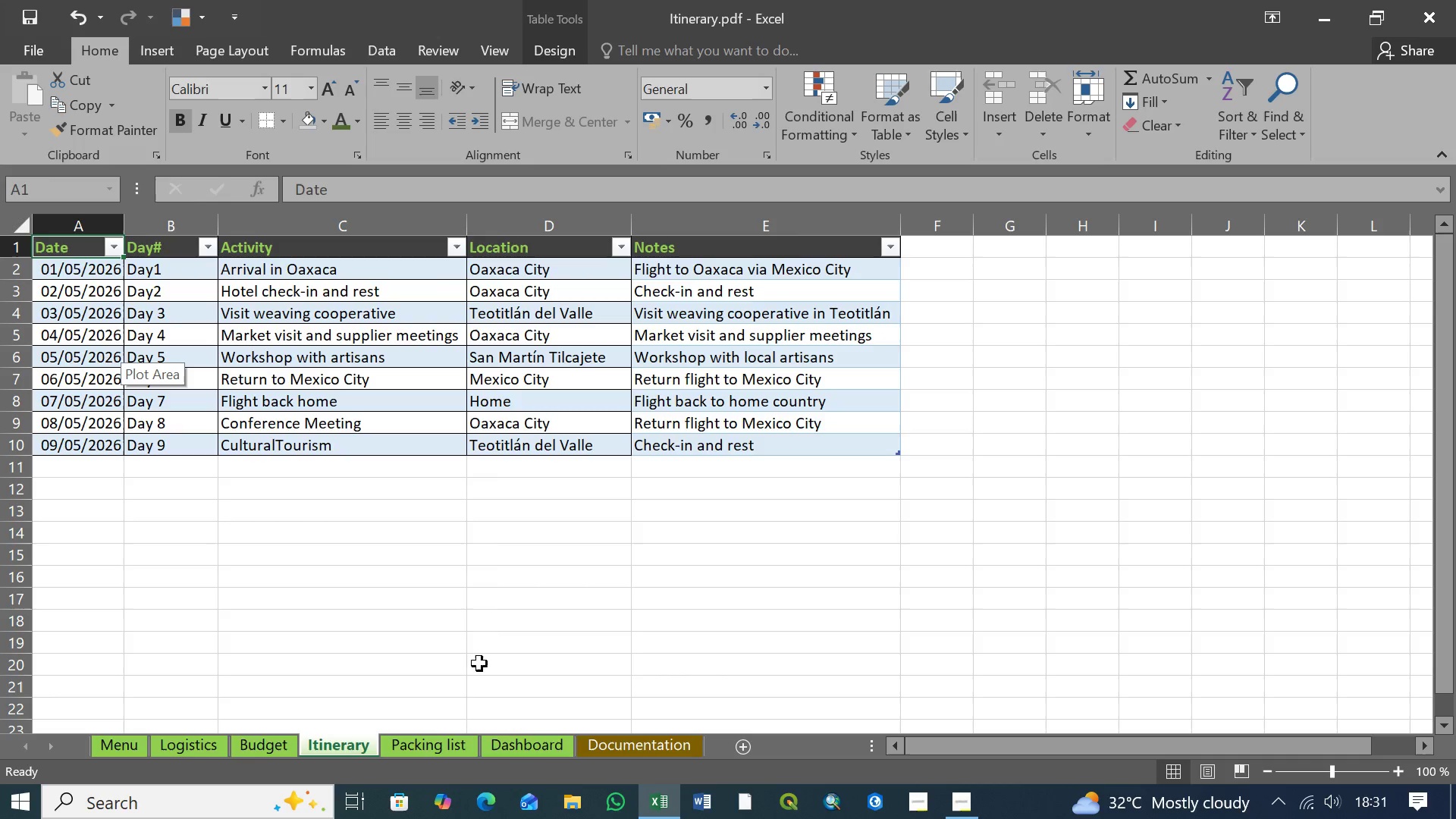 
left_click([438, 742])
 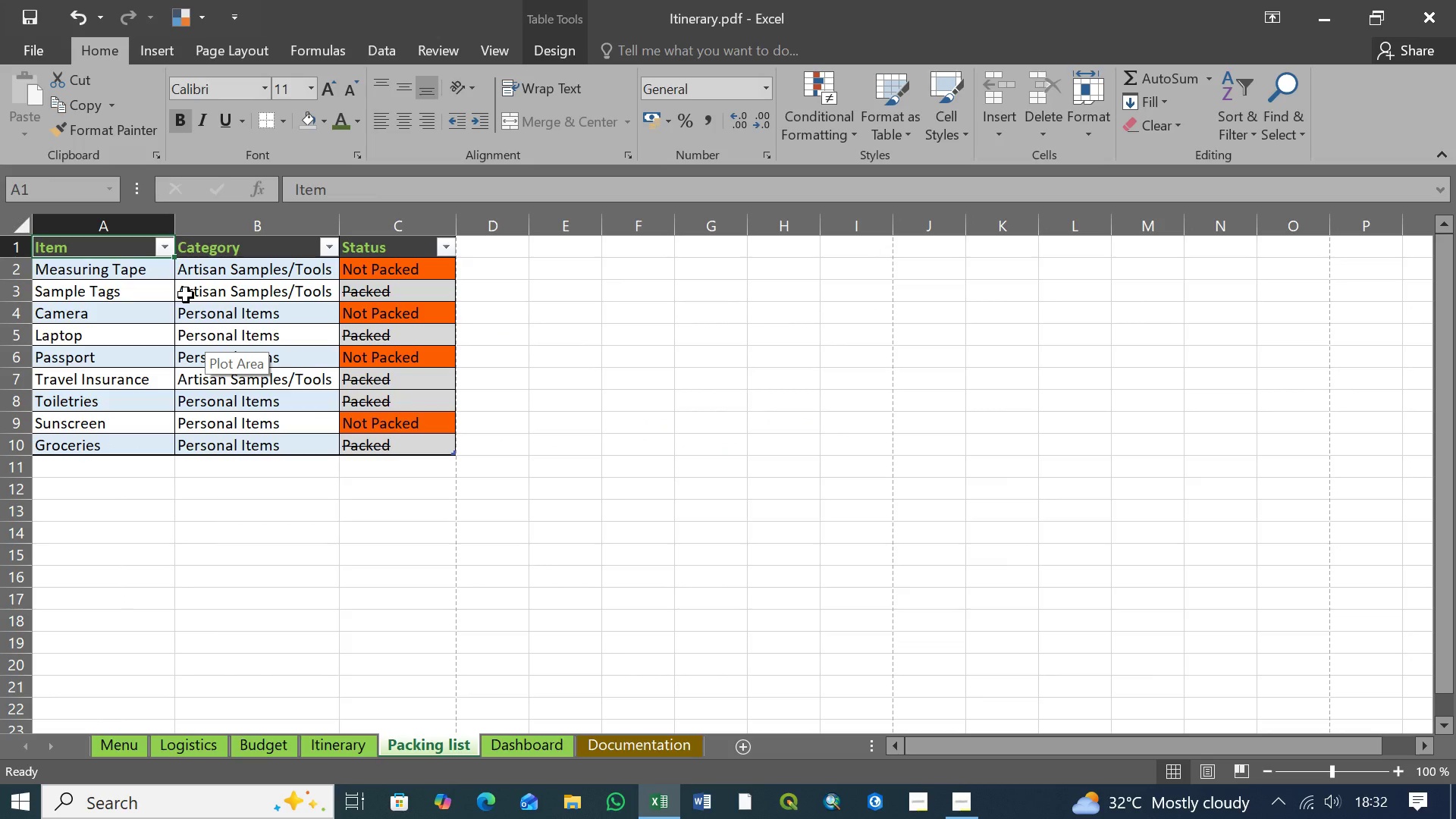 
key(Control+S)
 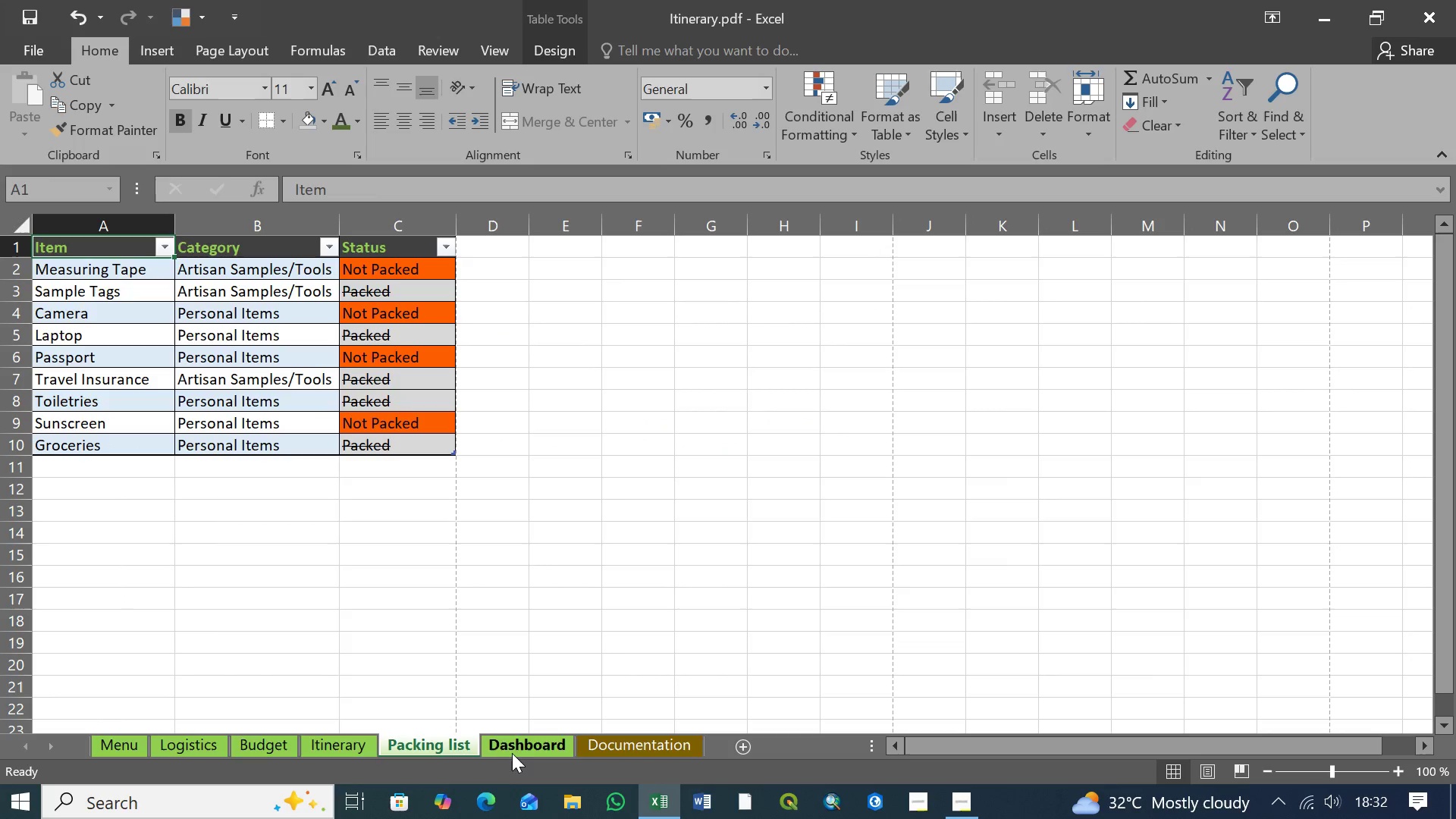 
left_click([515, 748])
 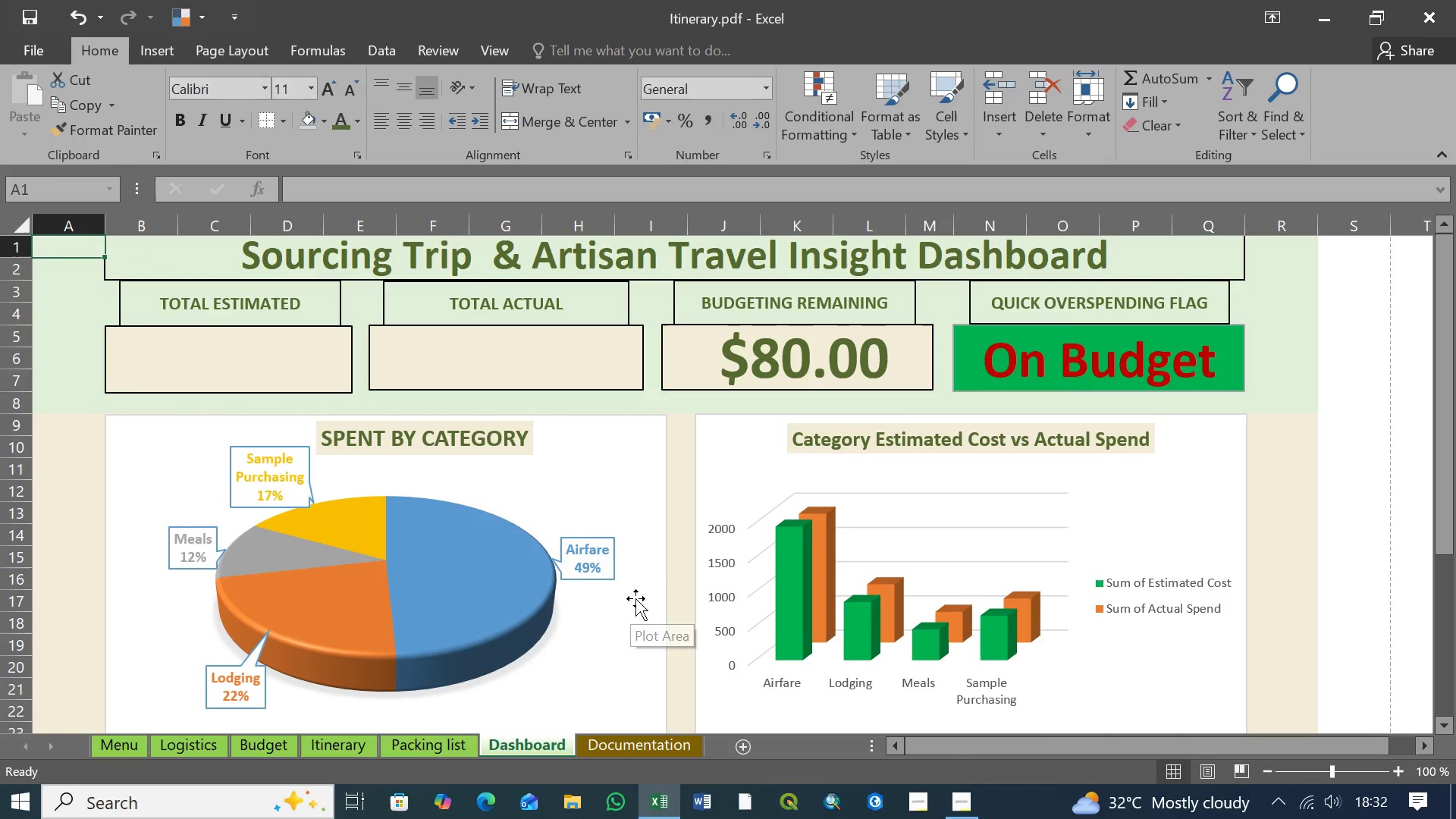 
scroll: coordinate [659, 598], scroll_direction: up, amount: 9.0
 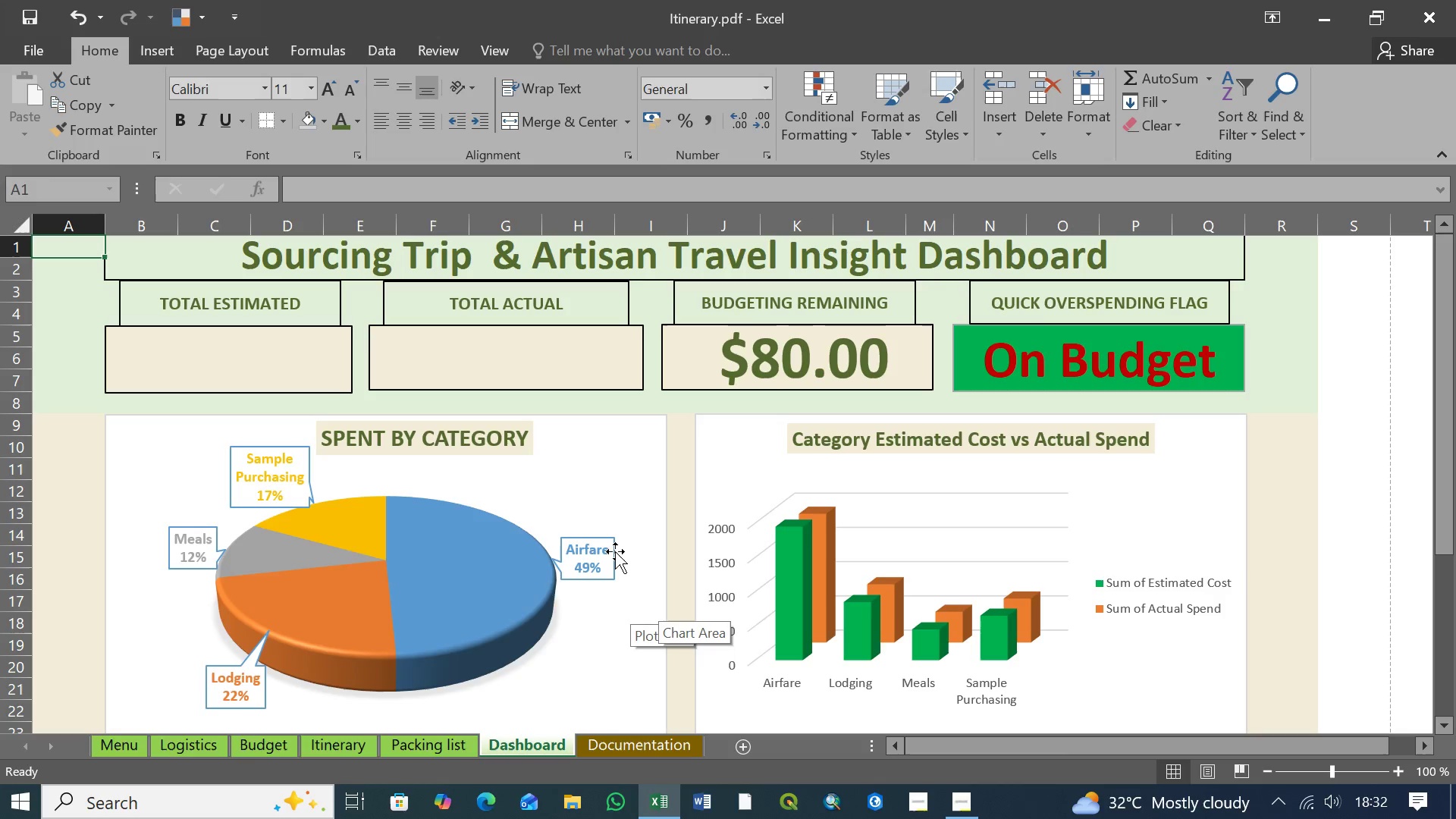 
left_click([306, 358])
 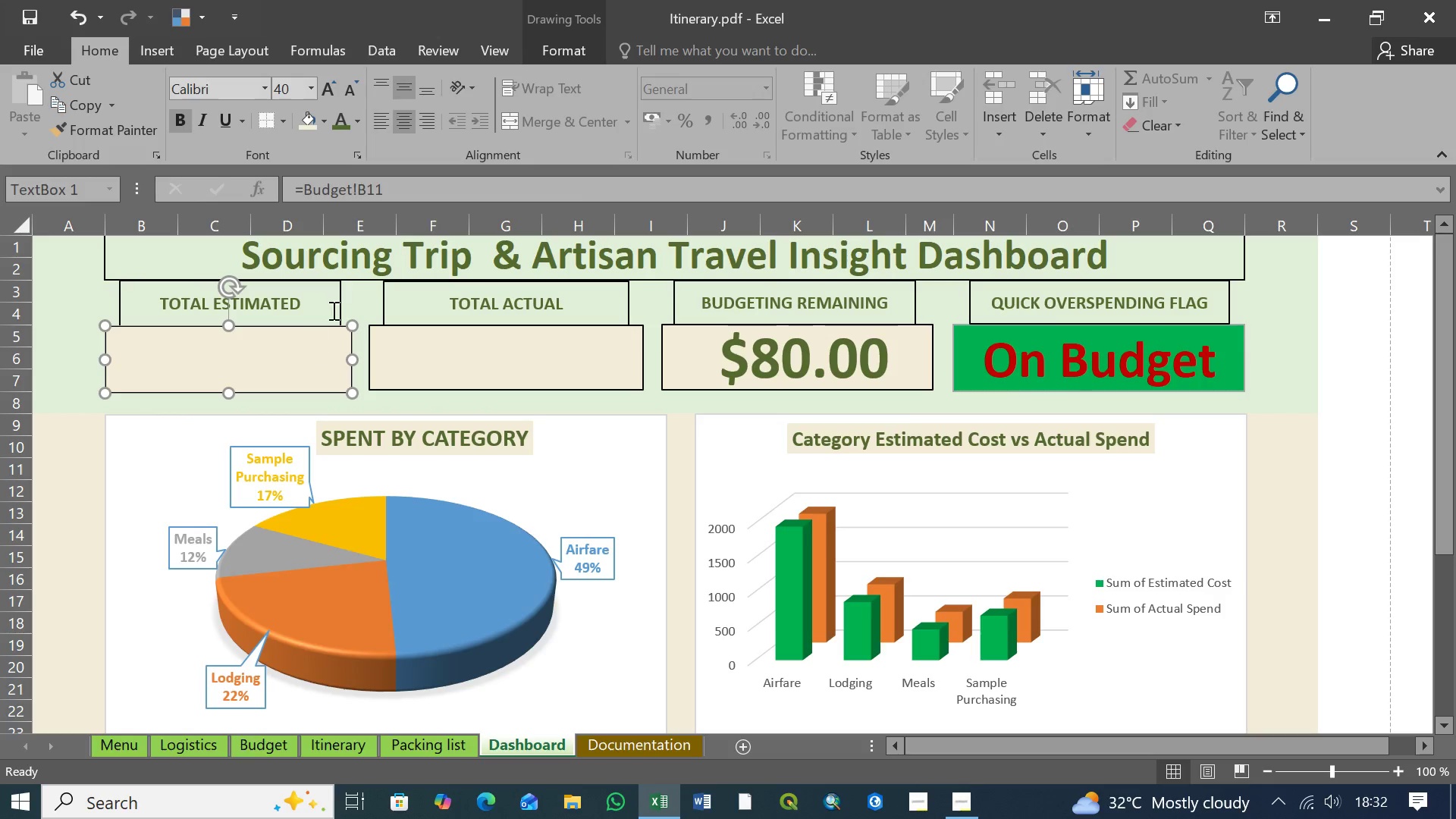 
left_click([392, 192])
 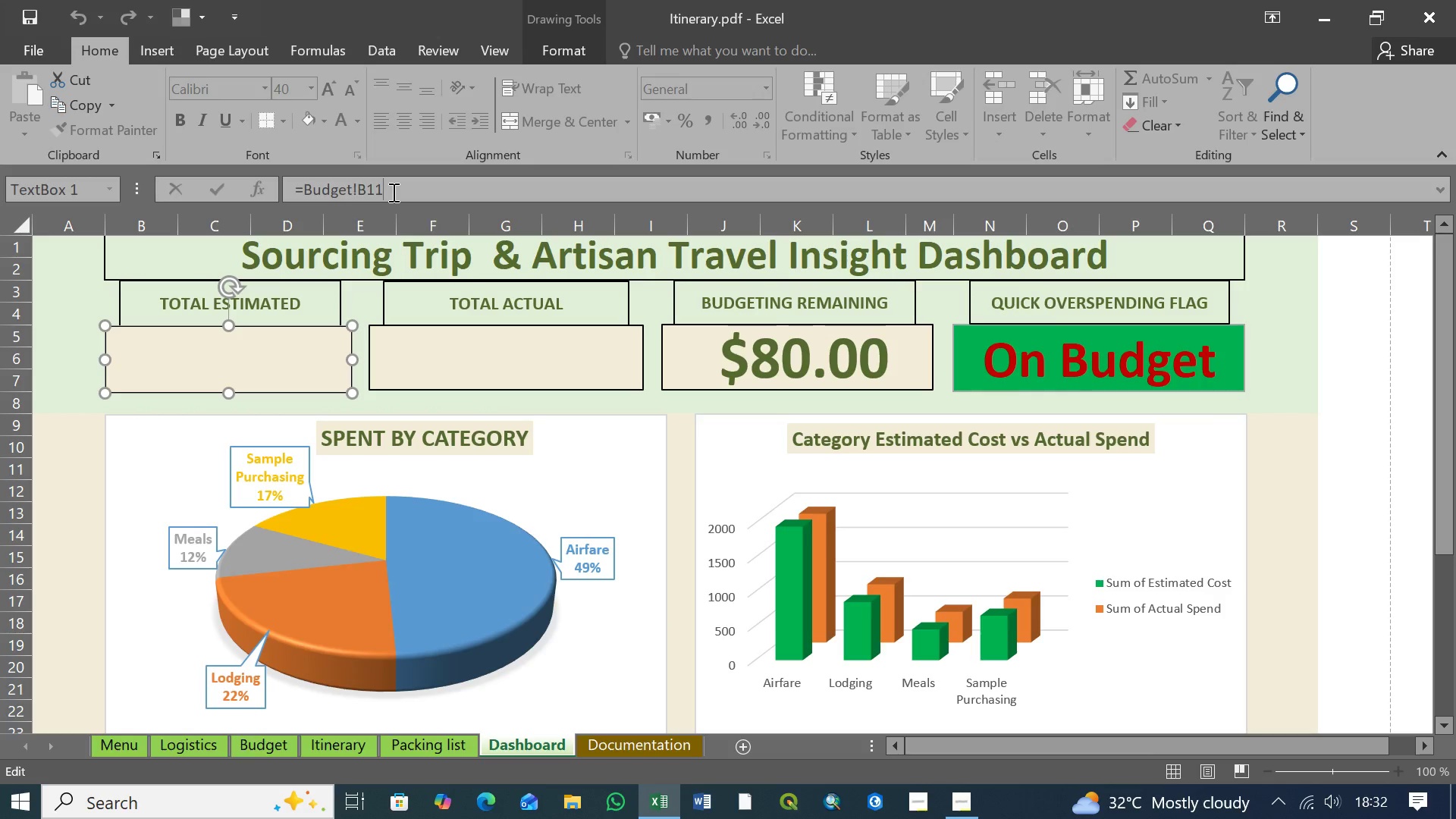 
key(Enter)
 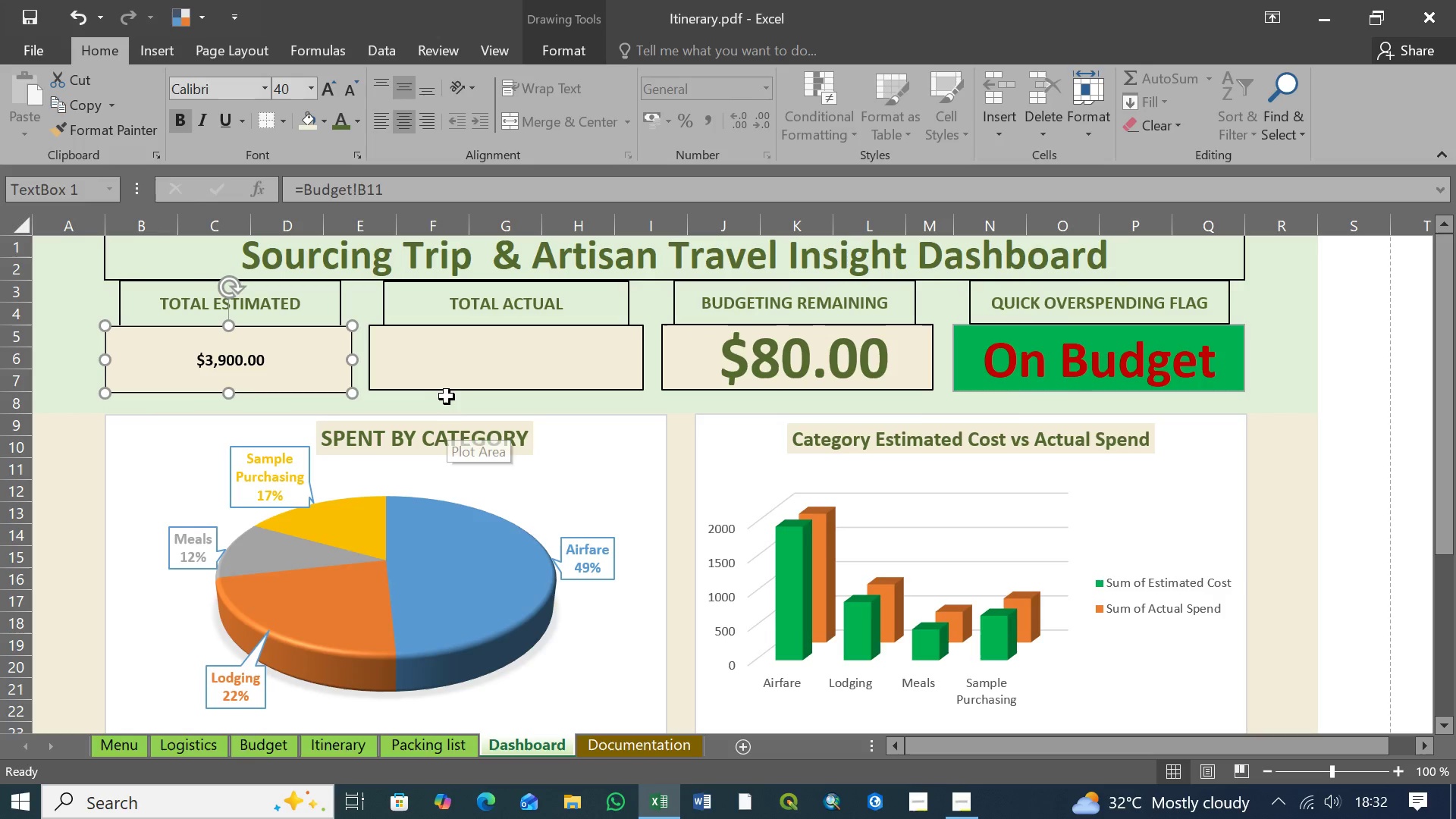 
left_click([457, 390])
 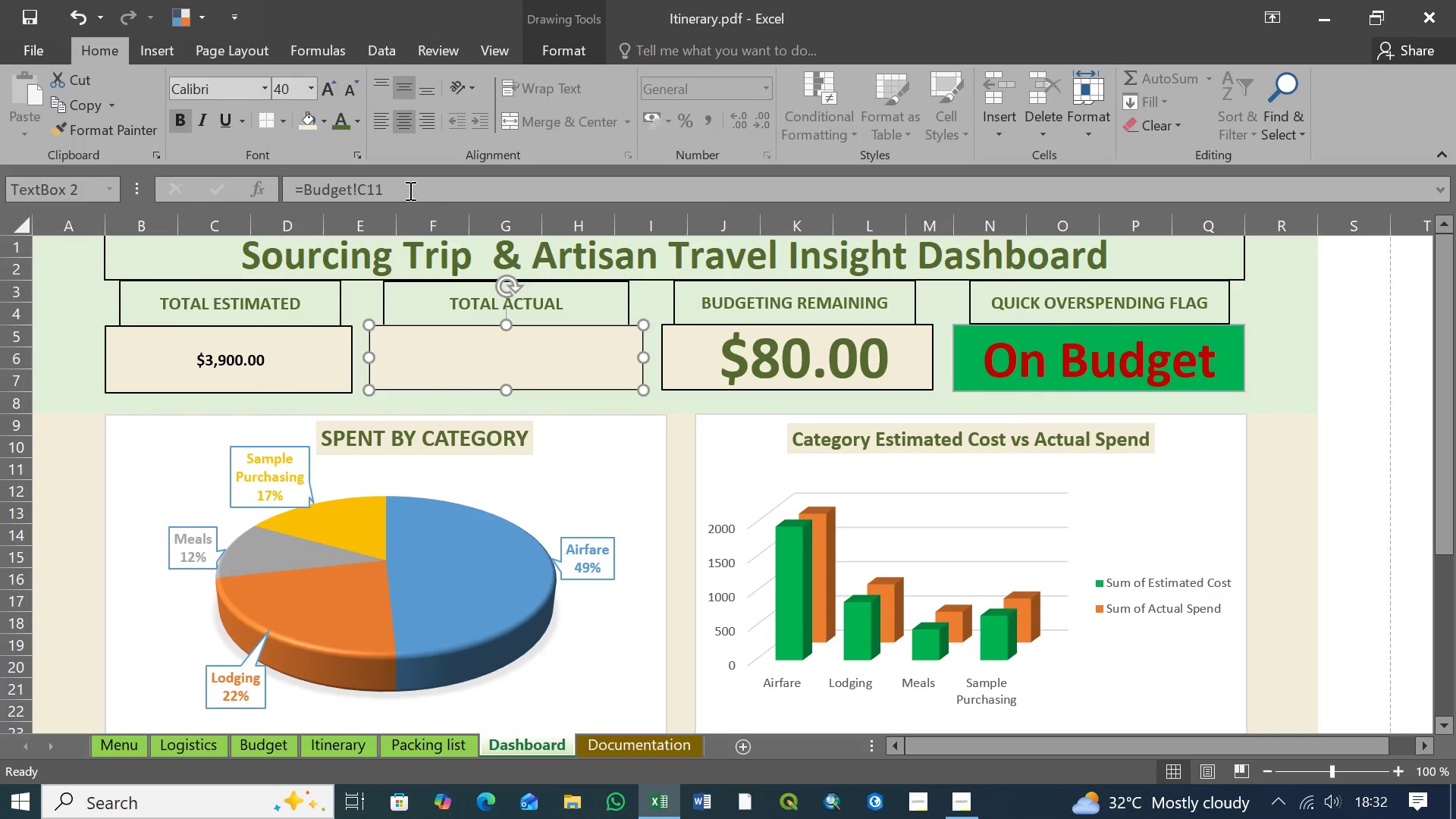 
left_click([409, 190])
 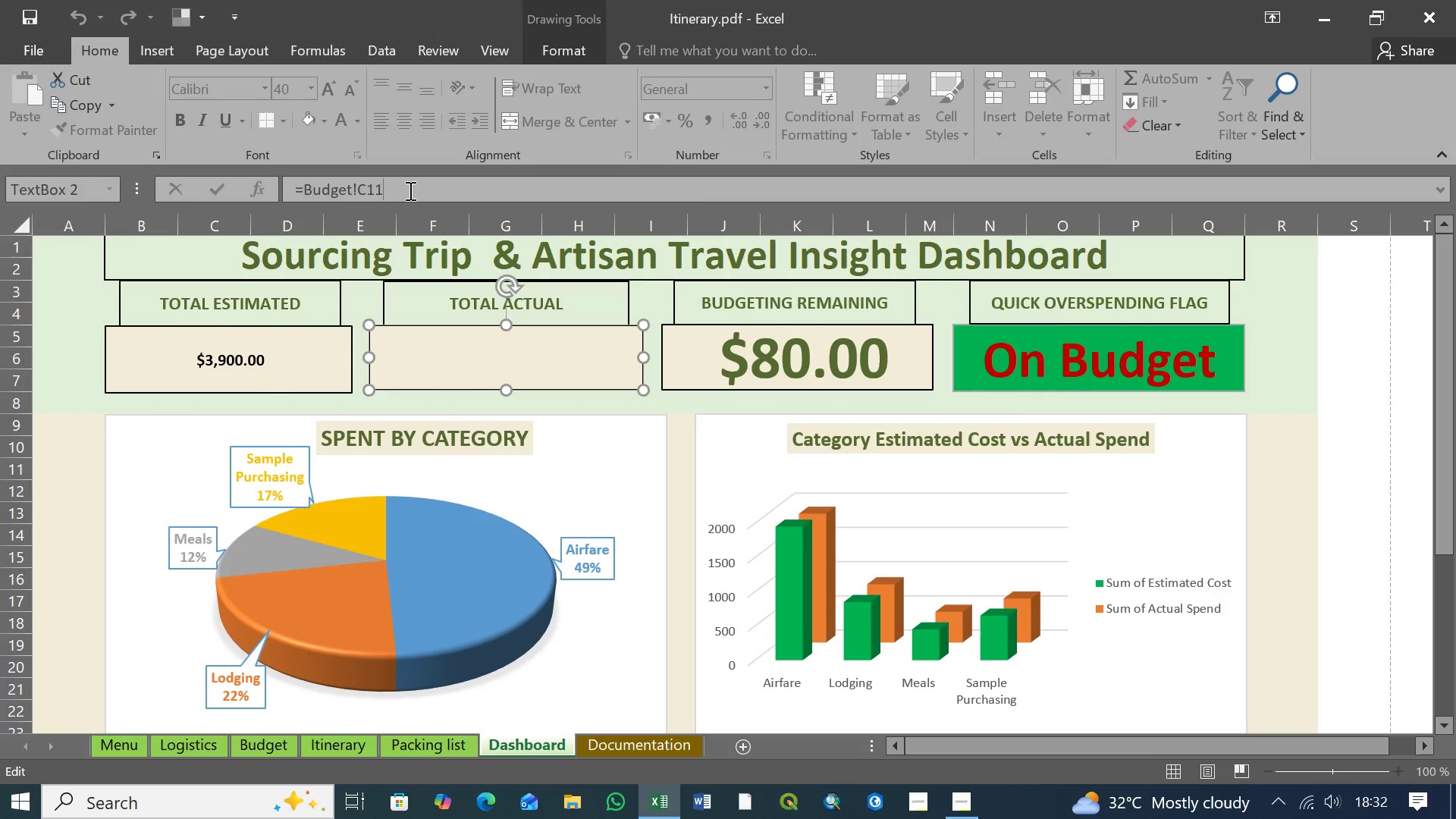 
key(Enter)
 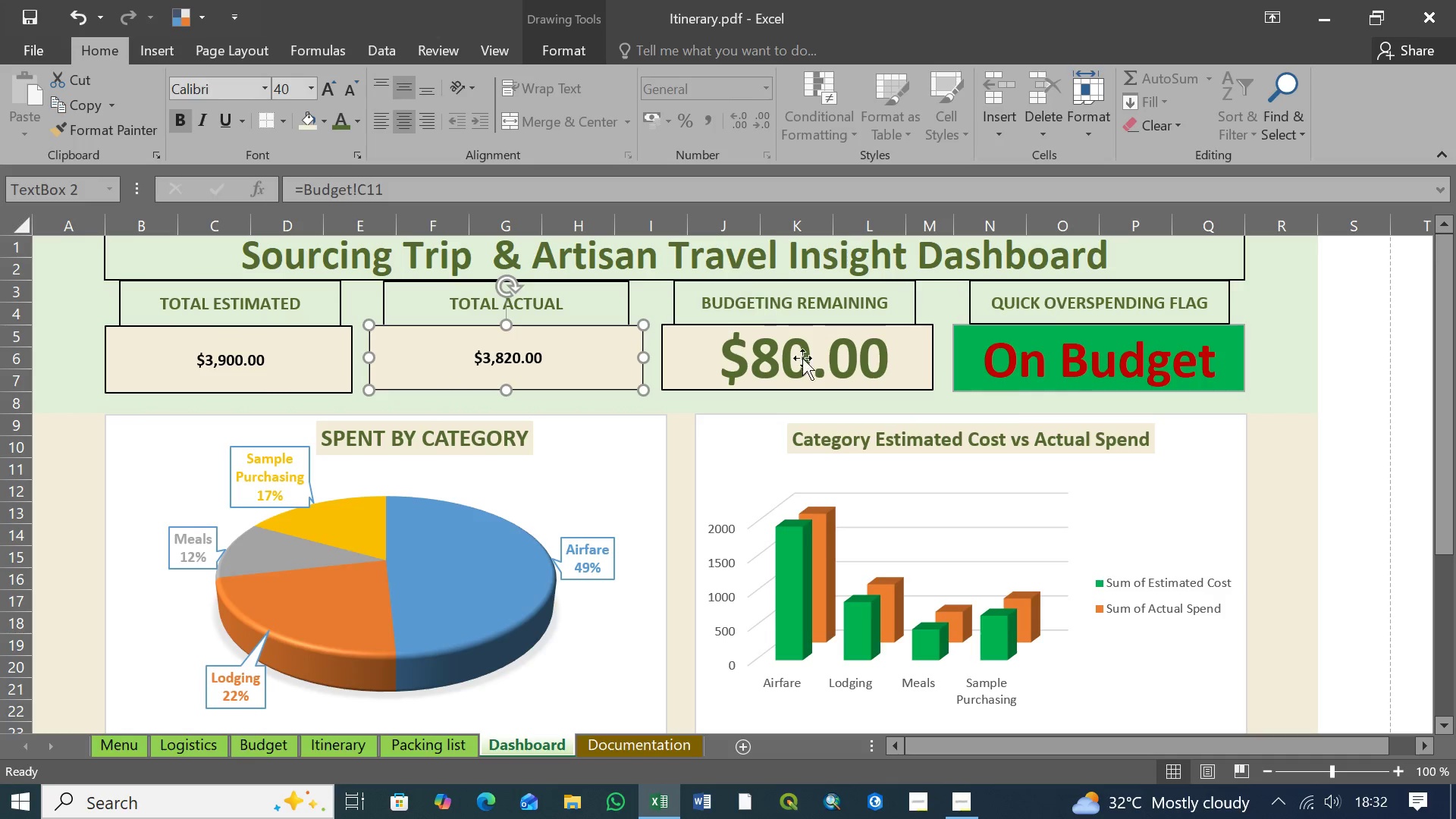 
left_click([768, 347])
 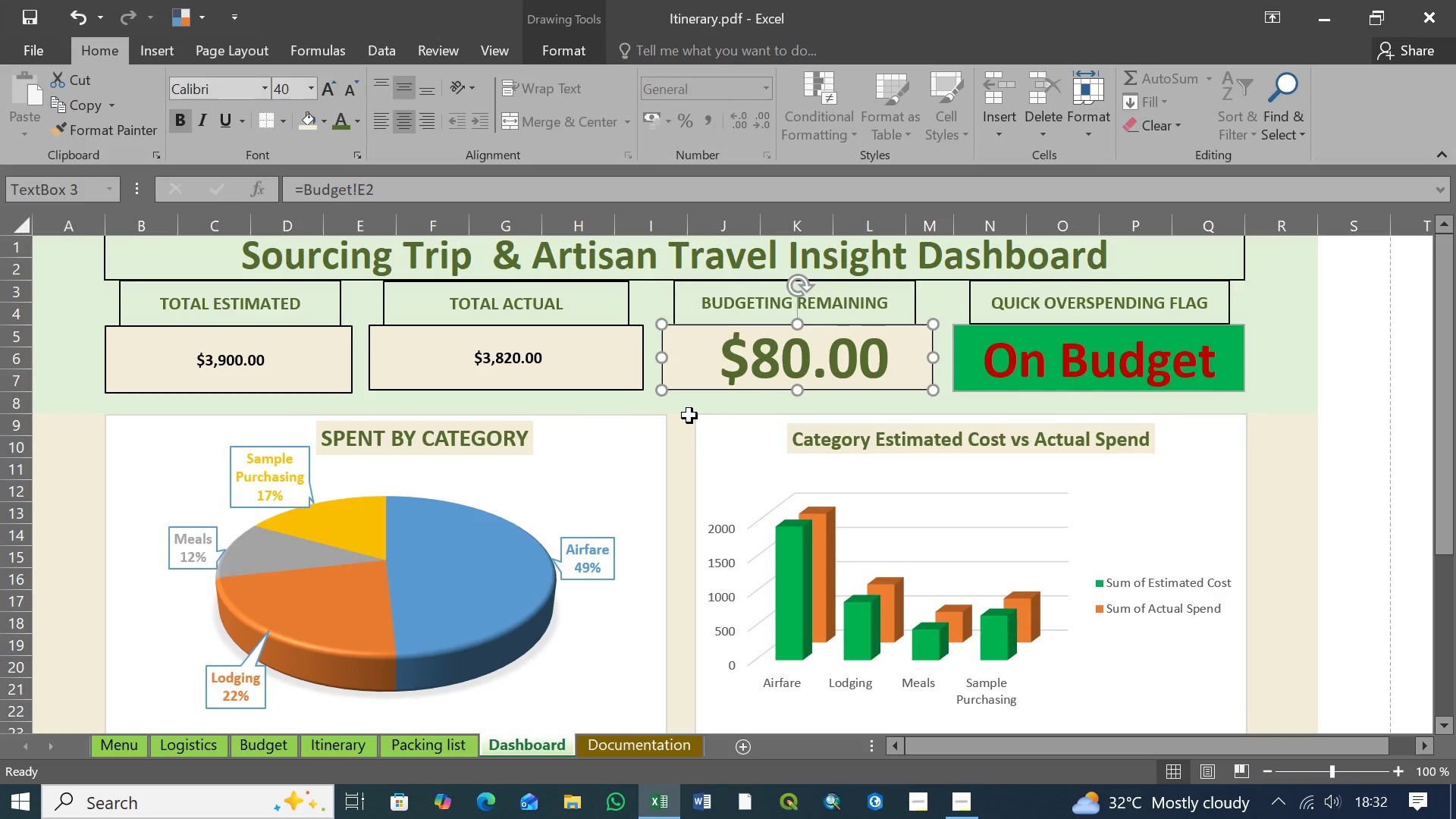 
wait(5.16)
 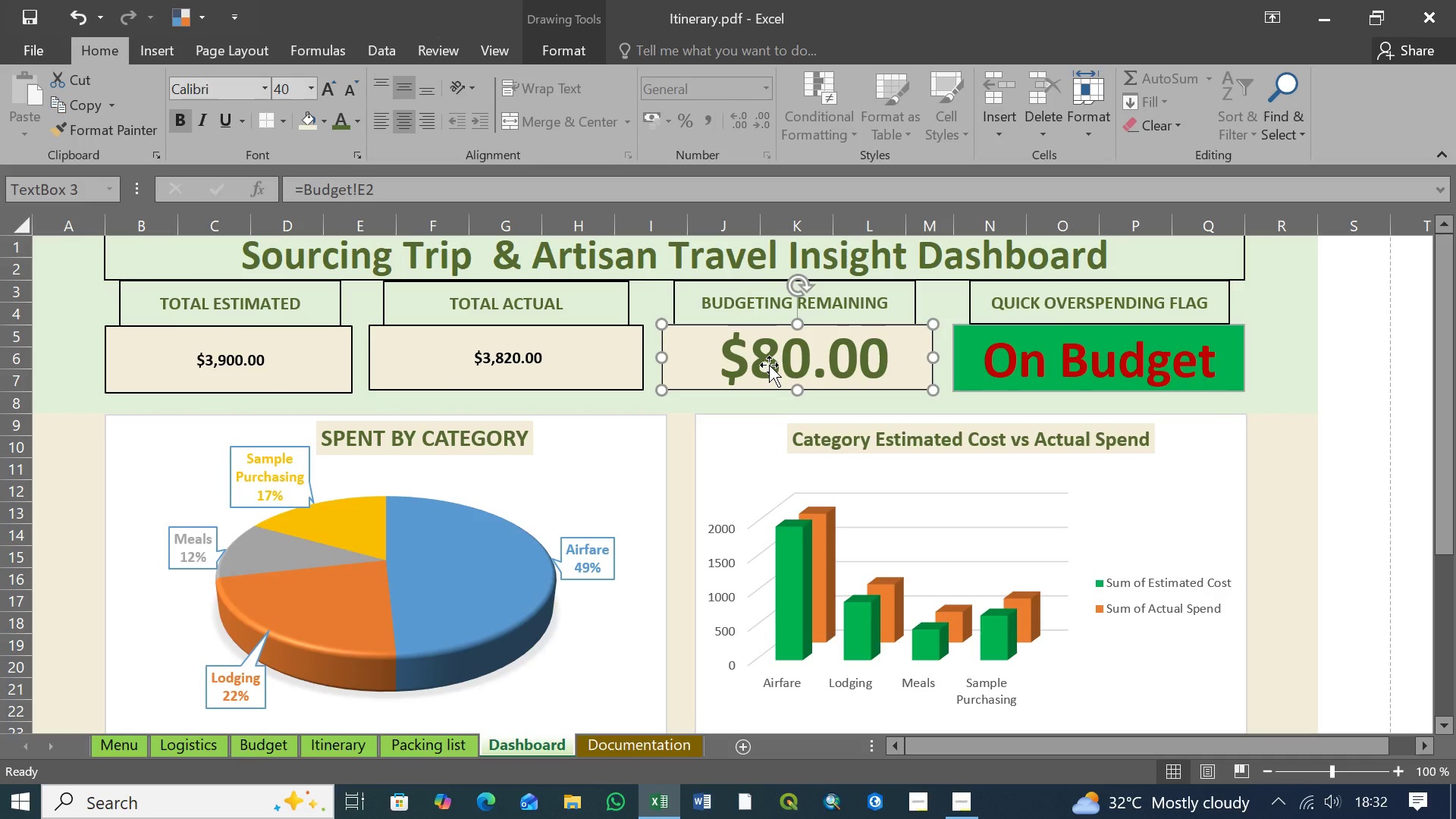 
scroll: coordinate [688, 488], scroll_direction: up, amount: 3.0
 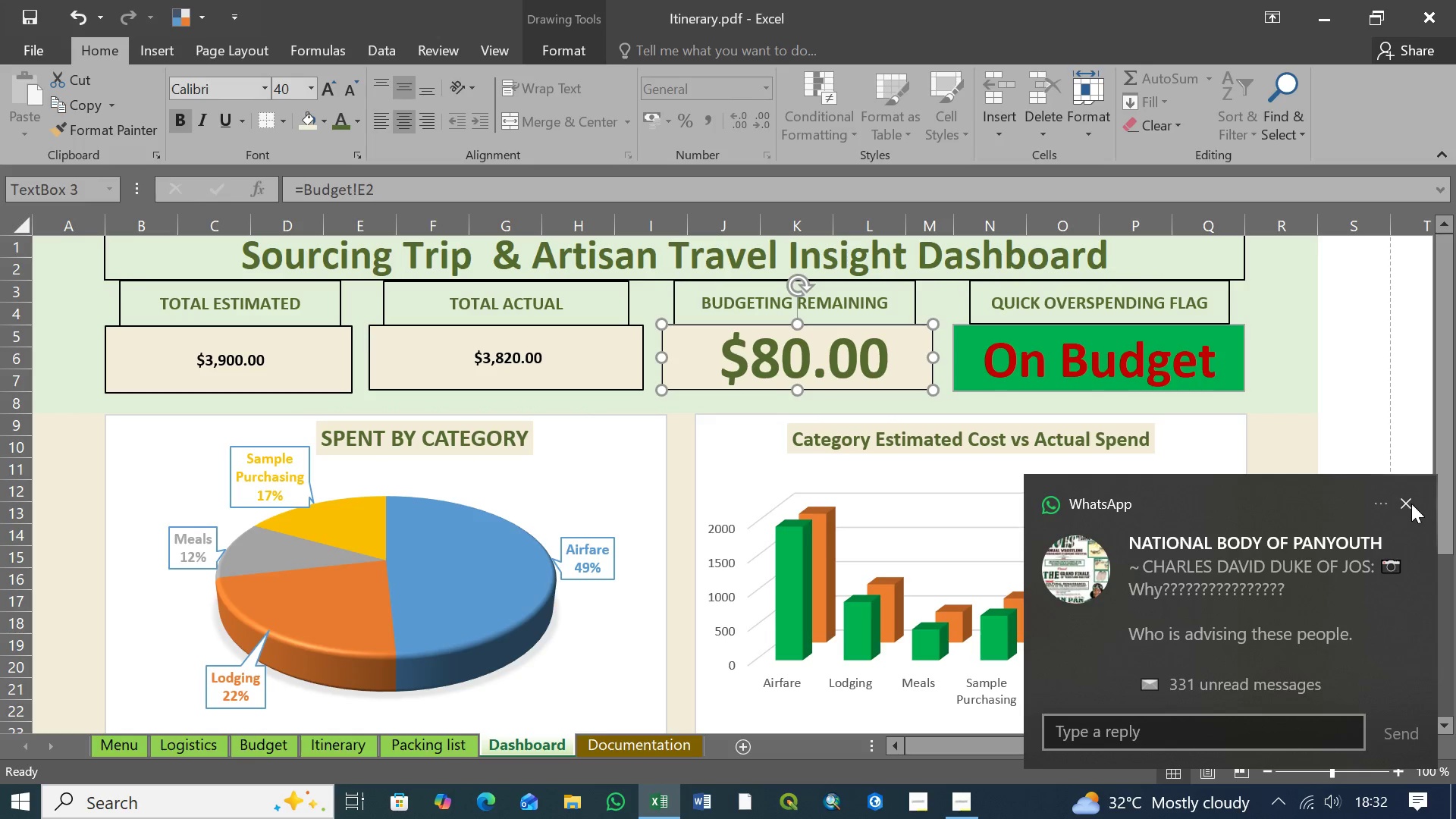 
left_click([1407, 503])
 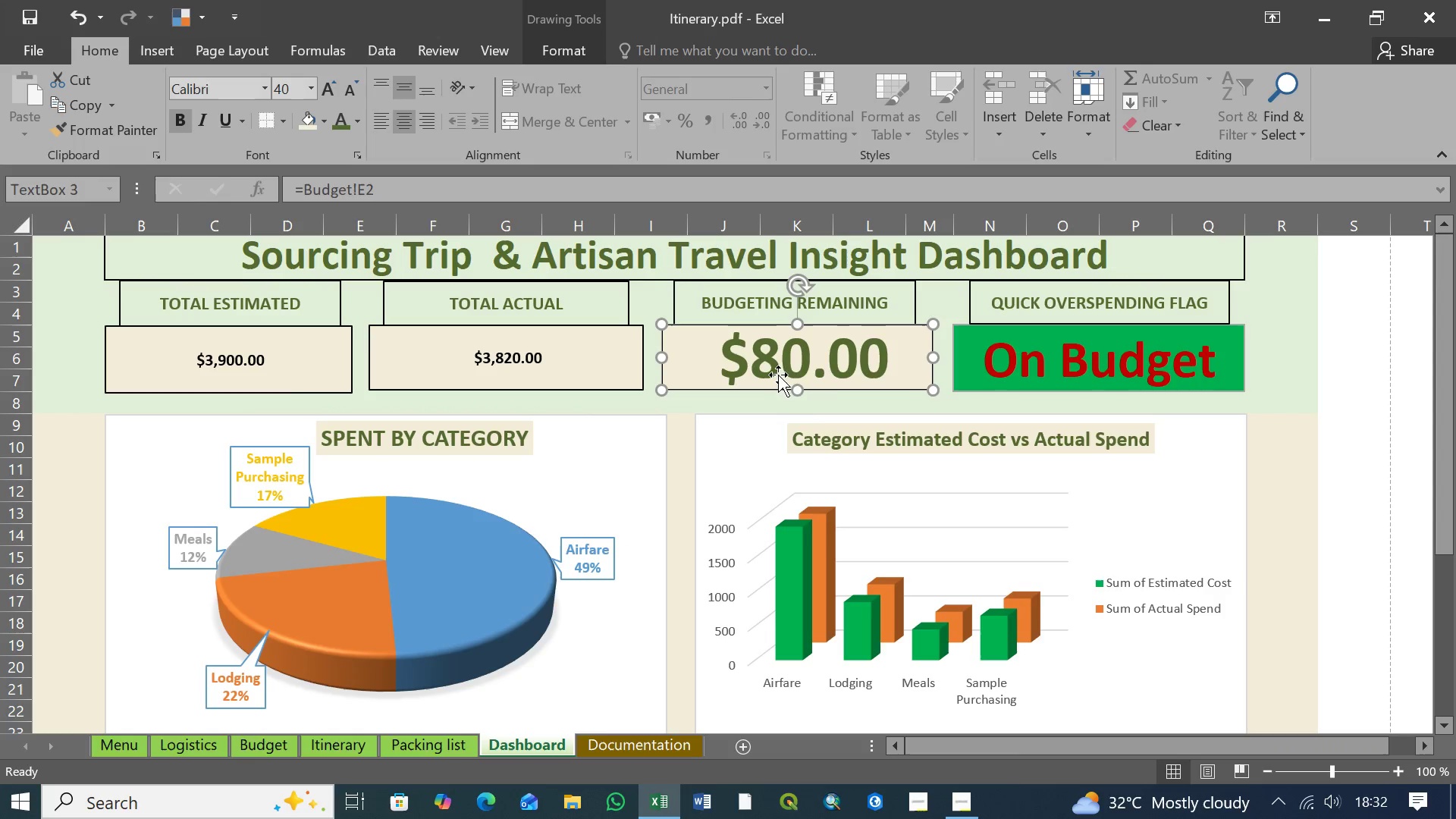 
left_click([808, 356])
 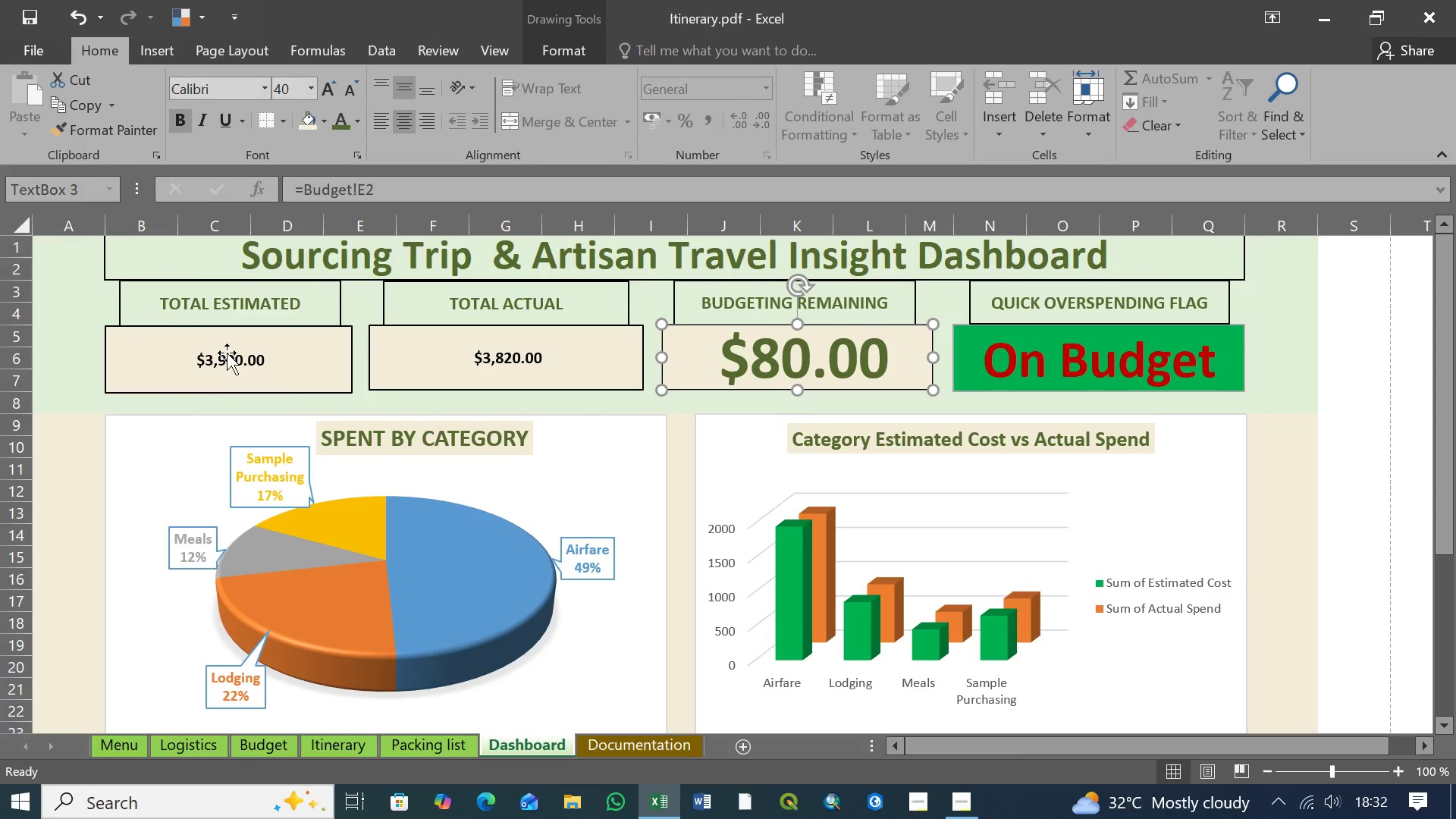 
left_click([227, 353])
 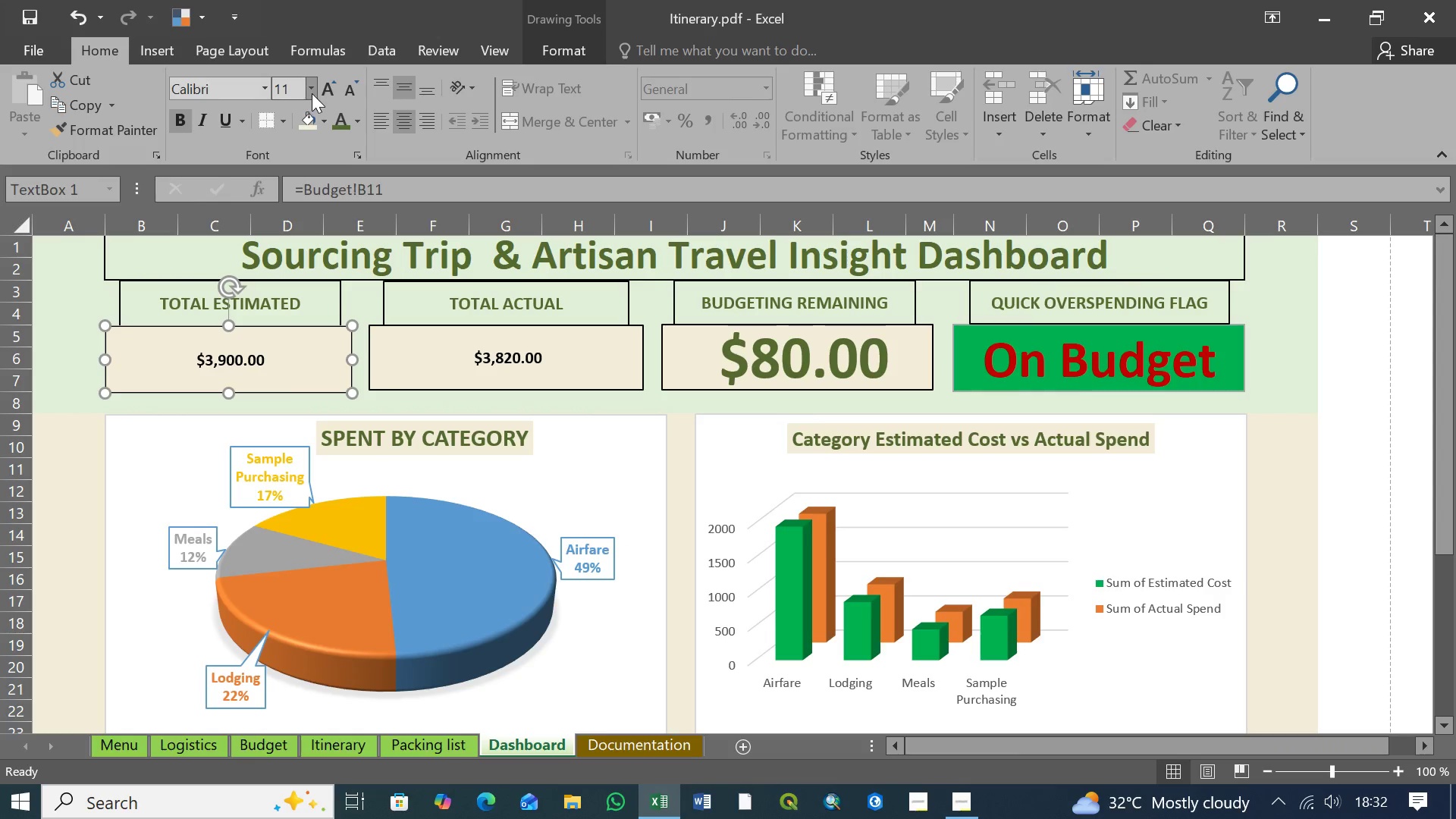 
left_click([312, 93])
 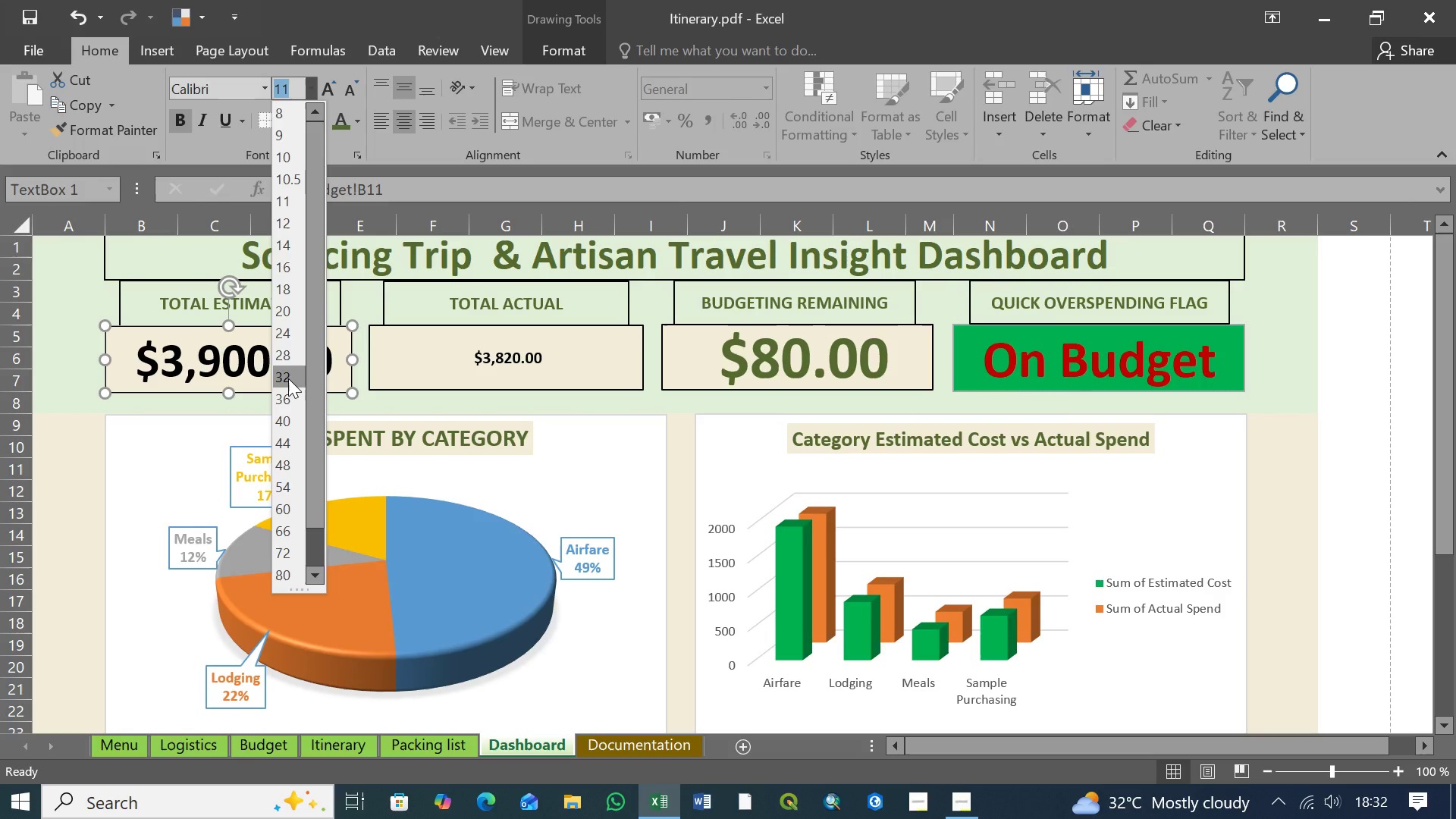 
wait(11.38)
 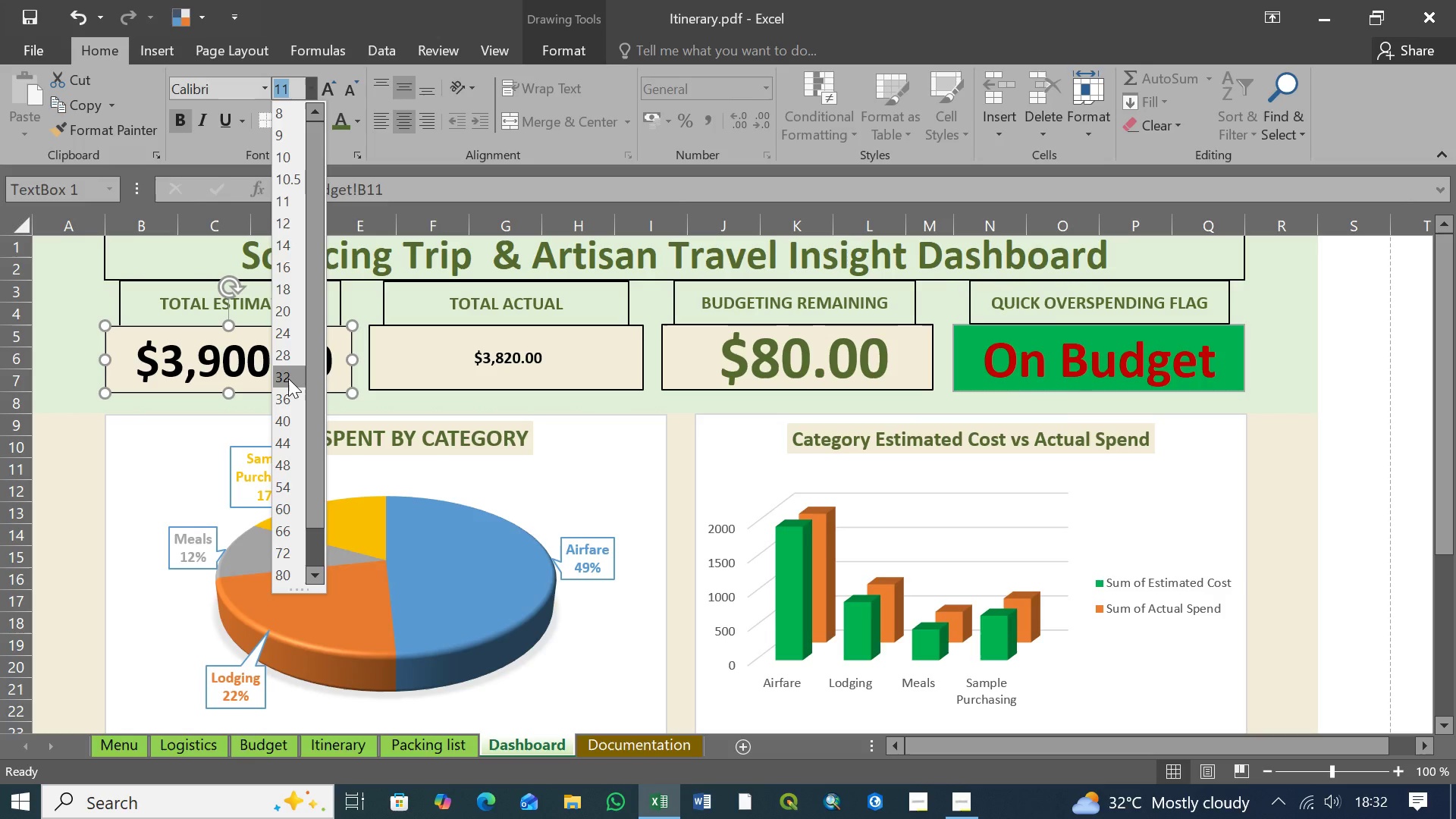 
left_click([289, 374])
 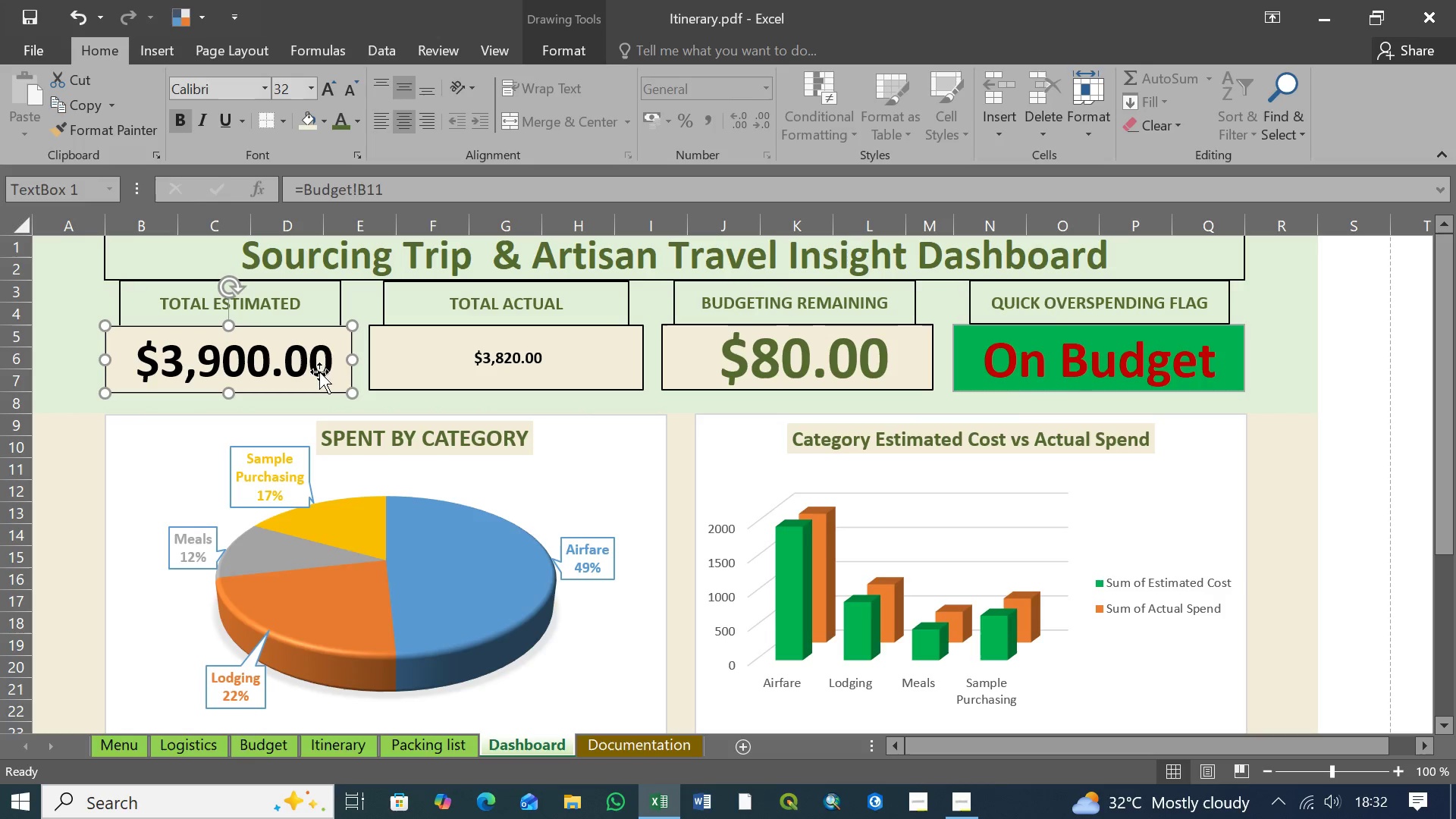 
wait(6.14)
 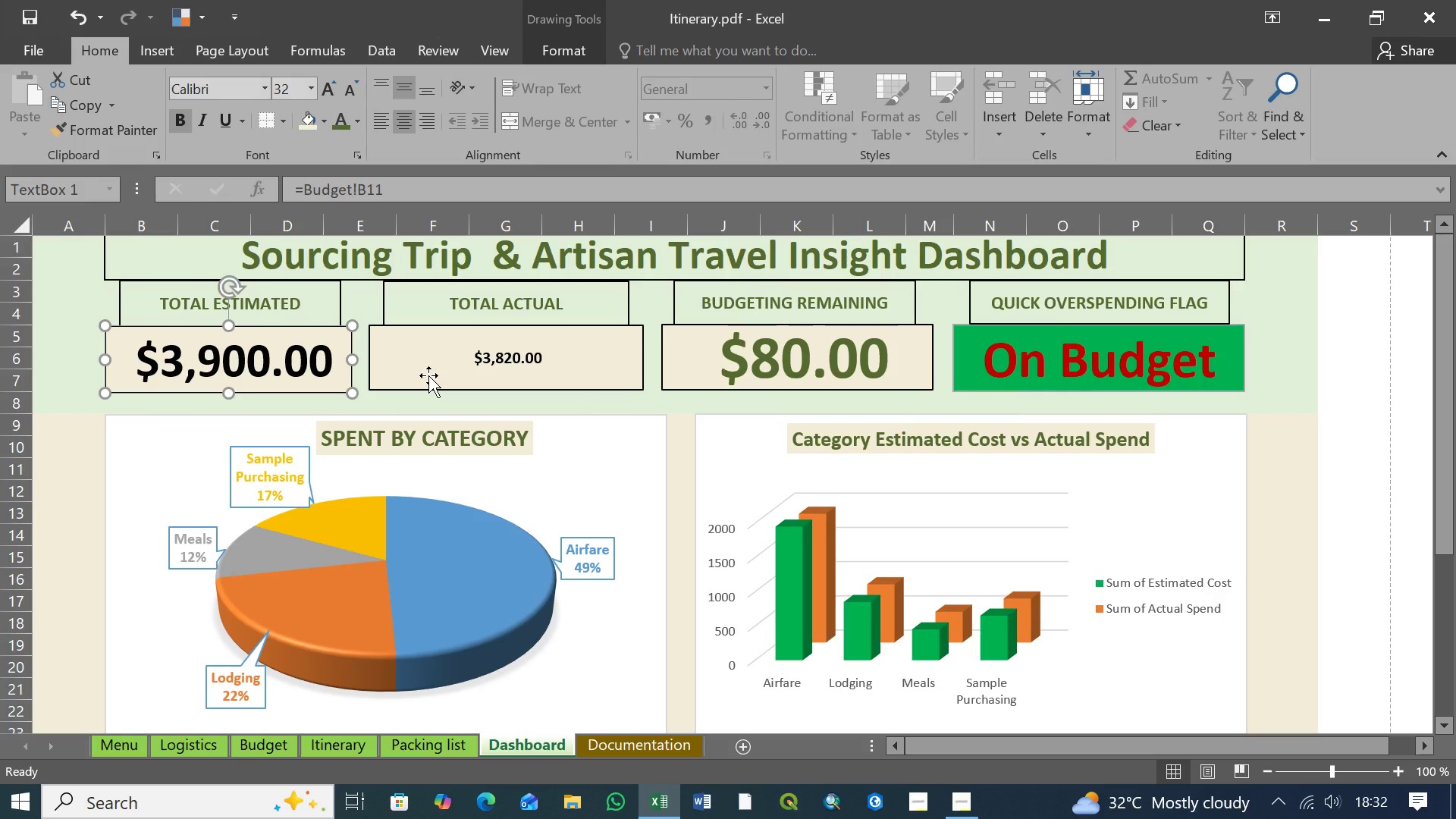 
left_click([310, 88])
 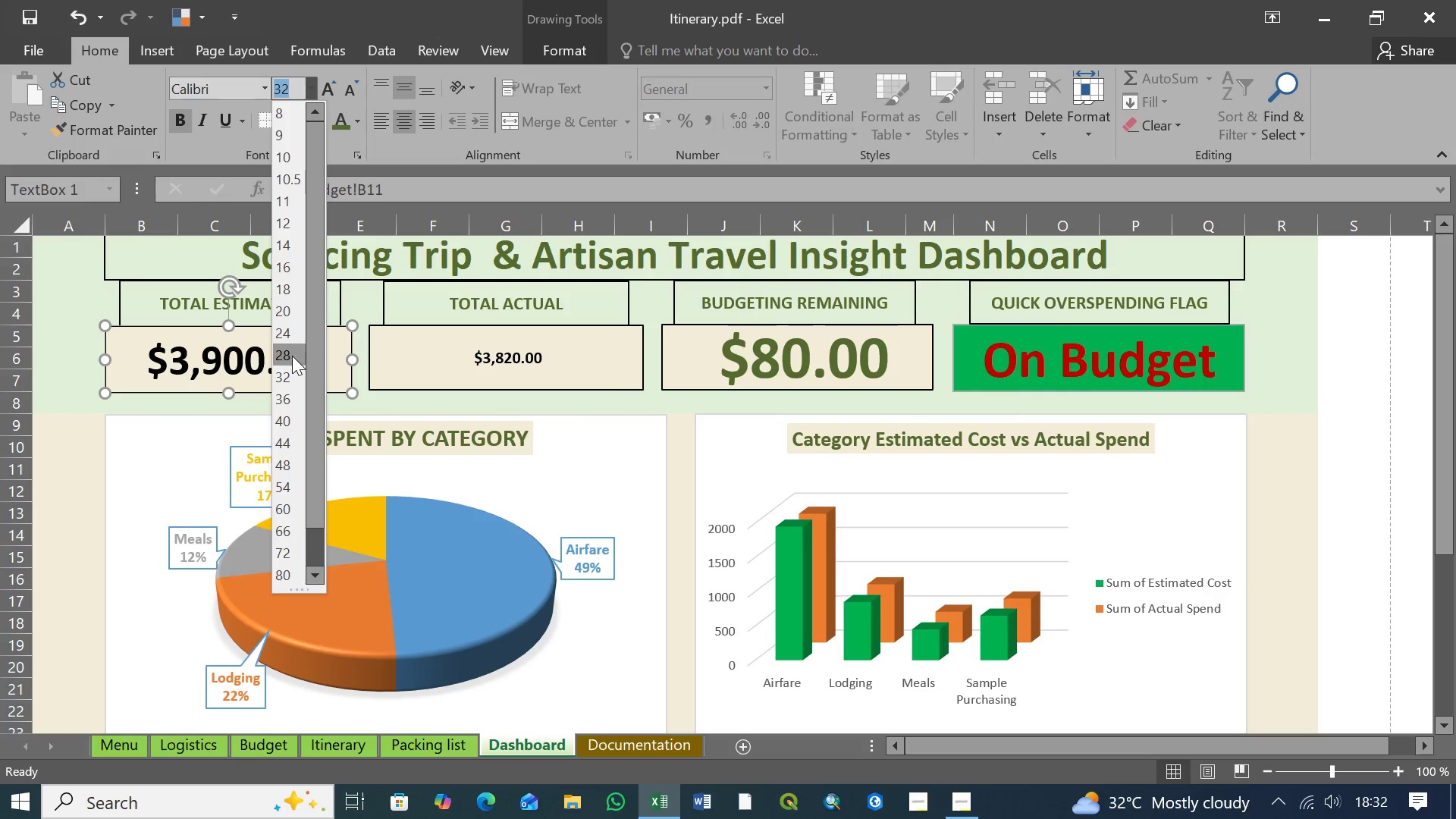 
left_click([290, 356])
 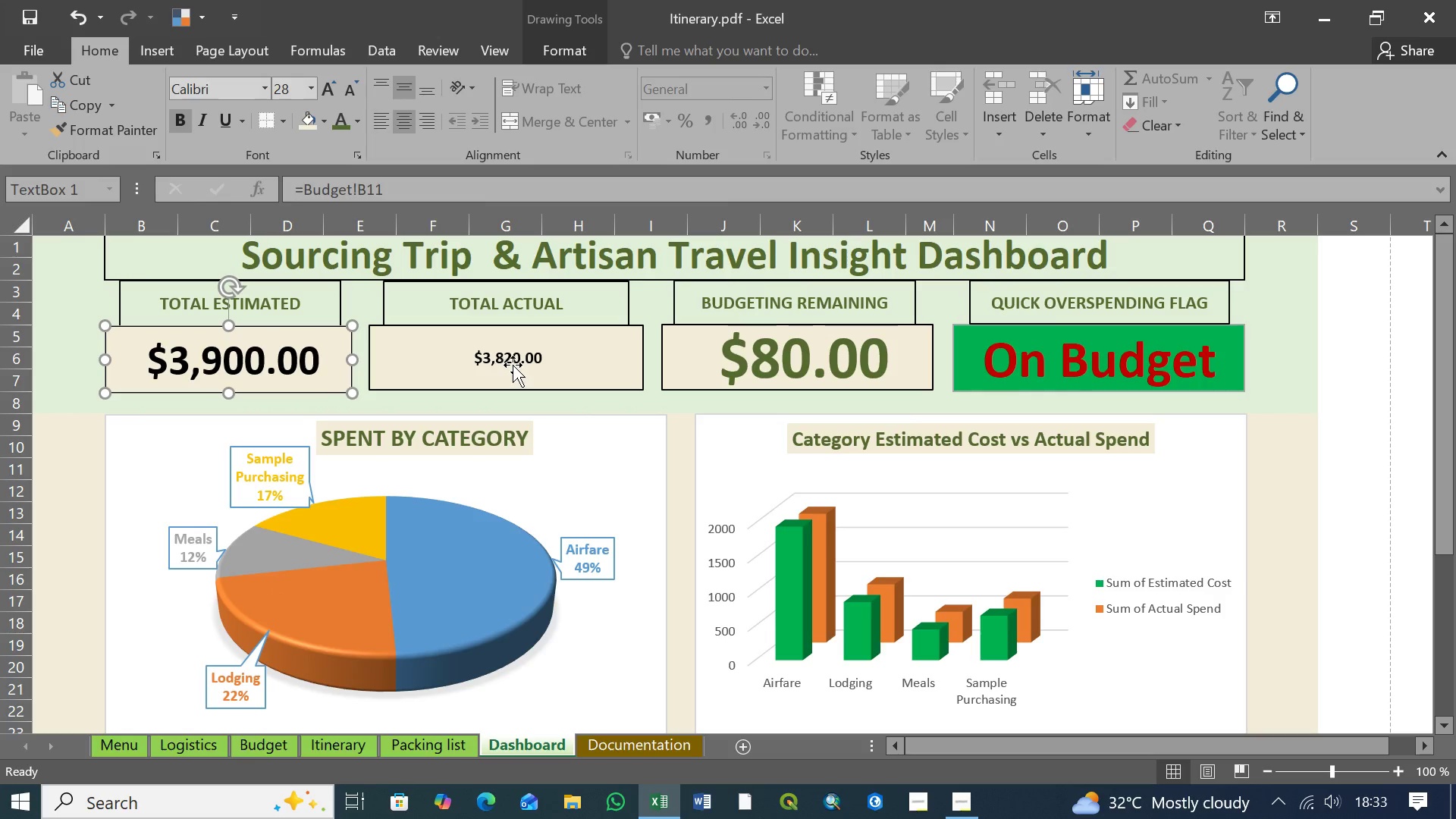 
left_click([515, 356])
 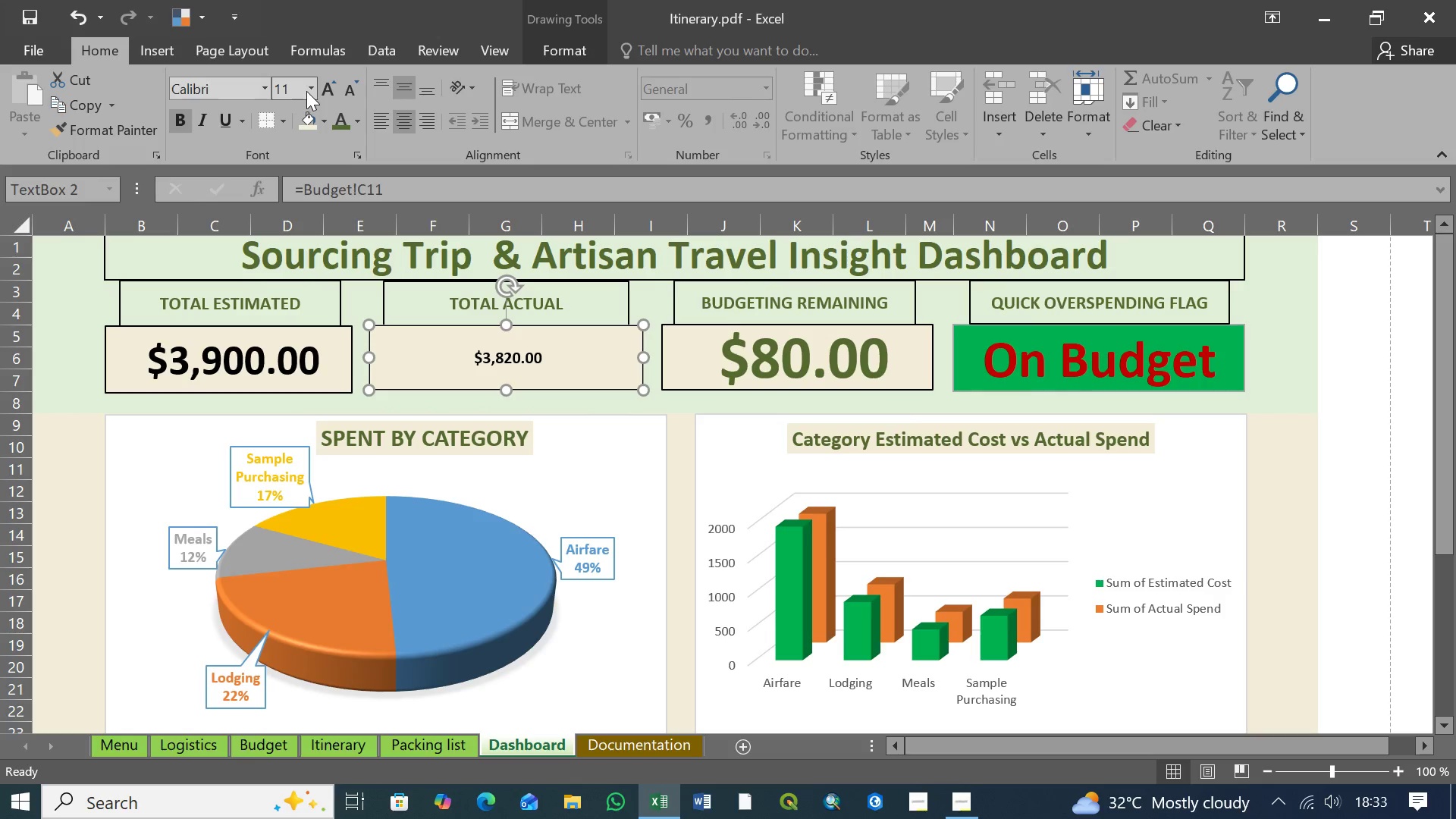 
left_click([308, 91])
 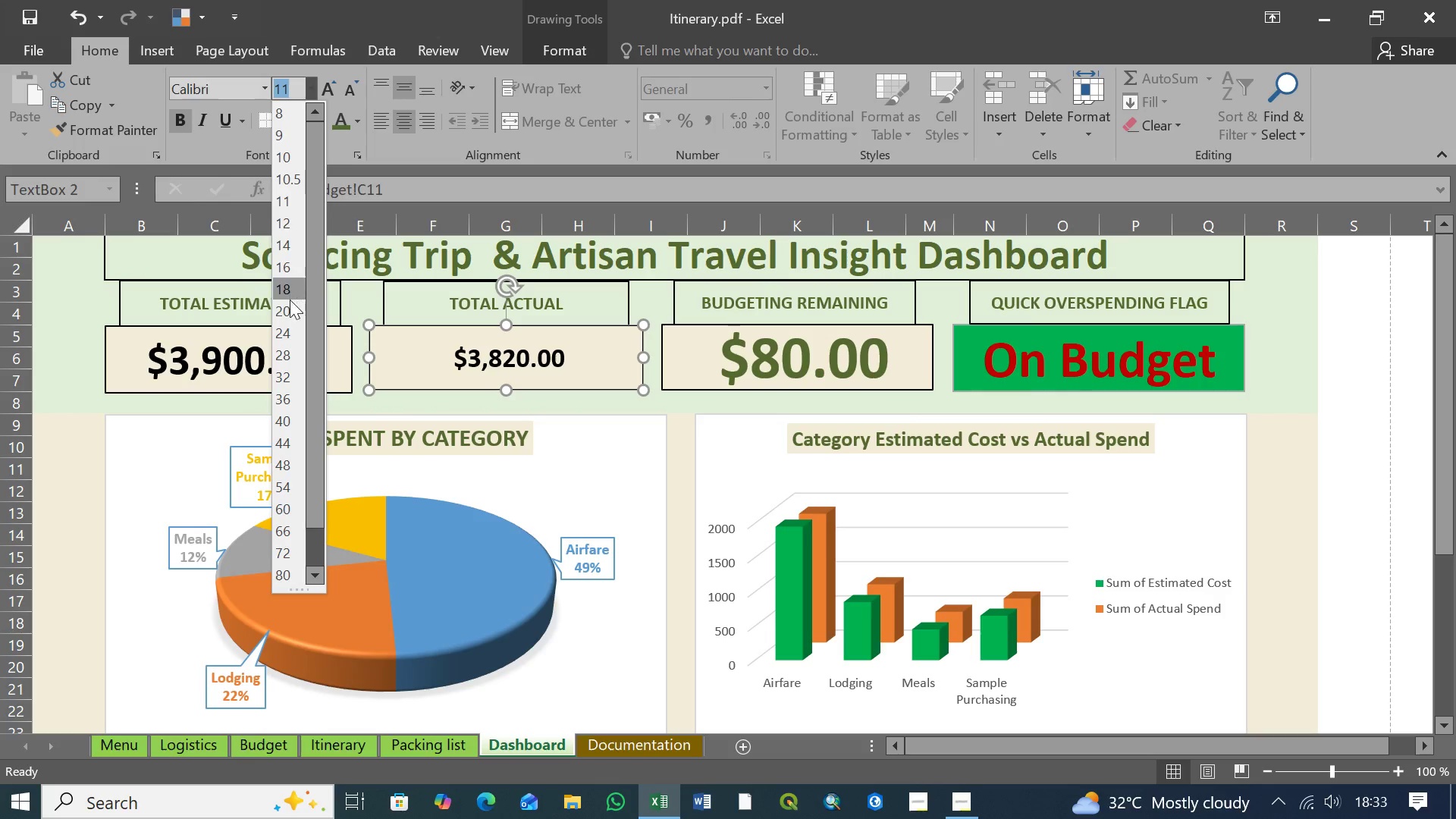 
left_click([290, 350])
 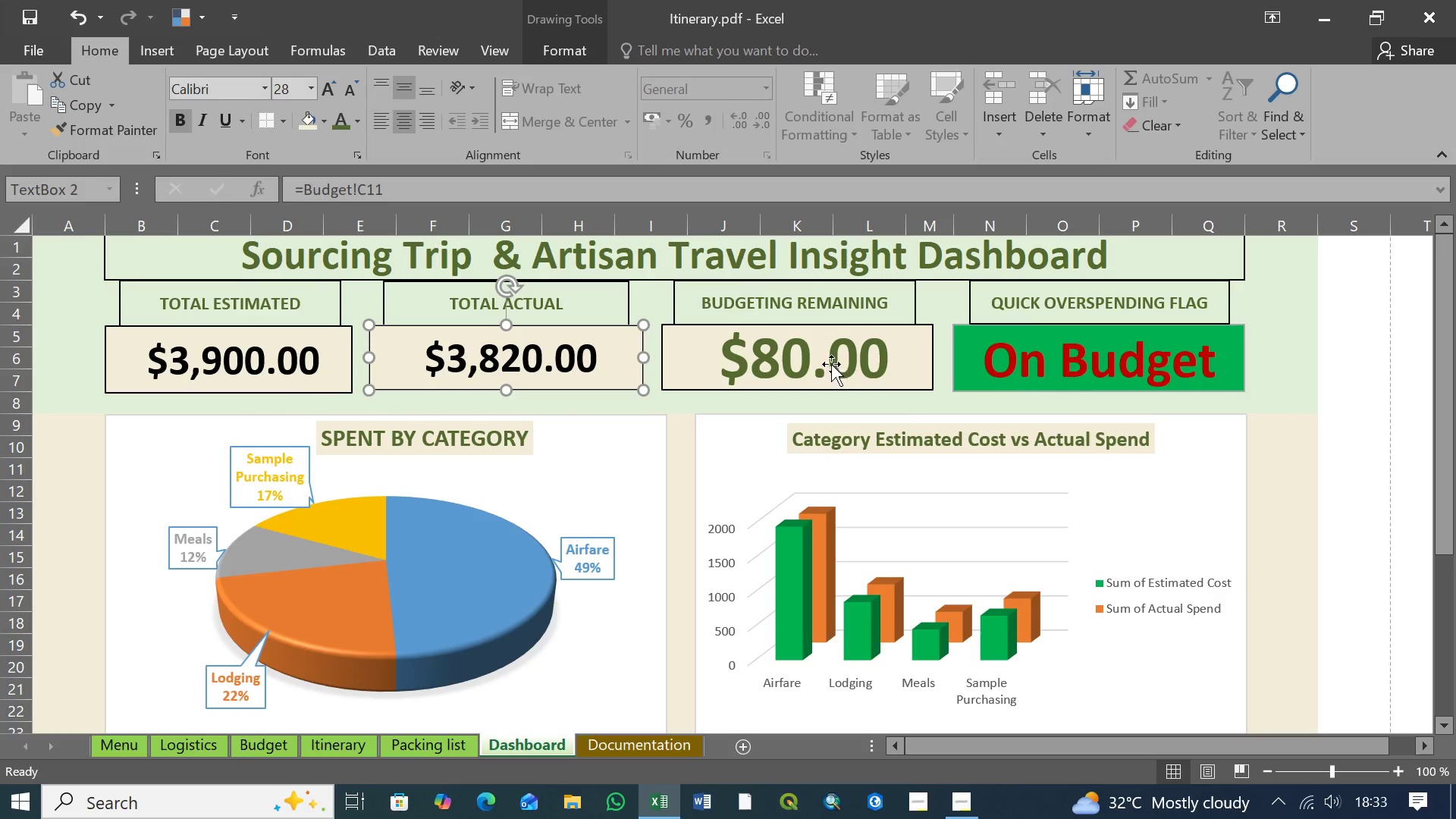 
left_click([831, 364])
 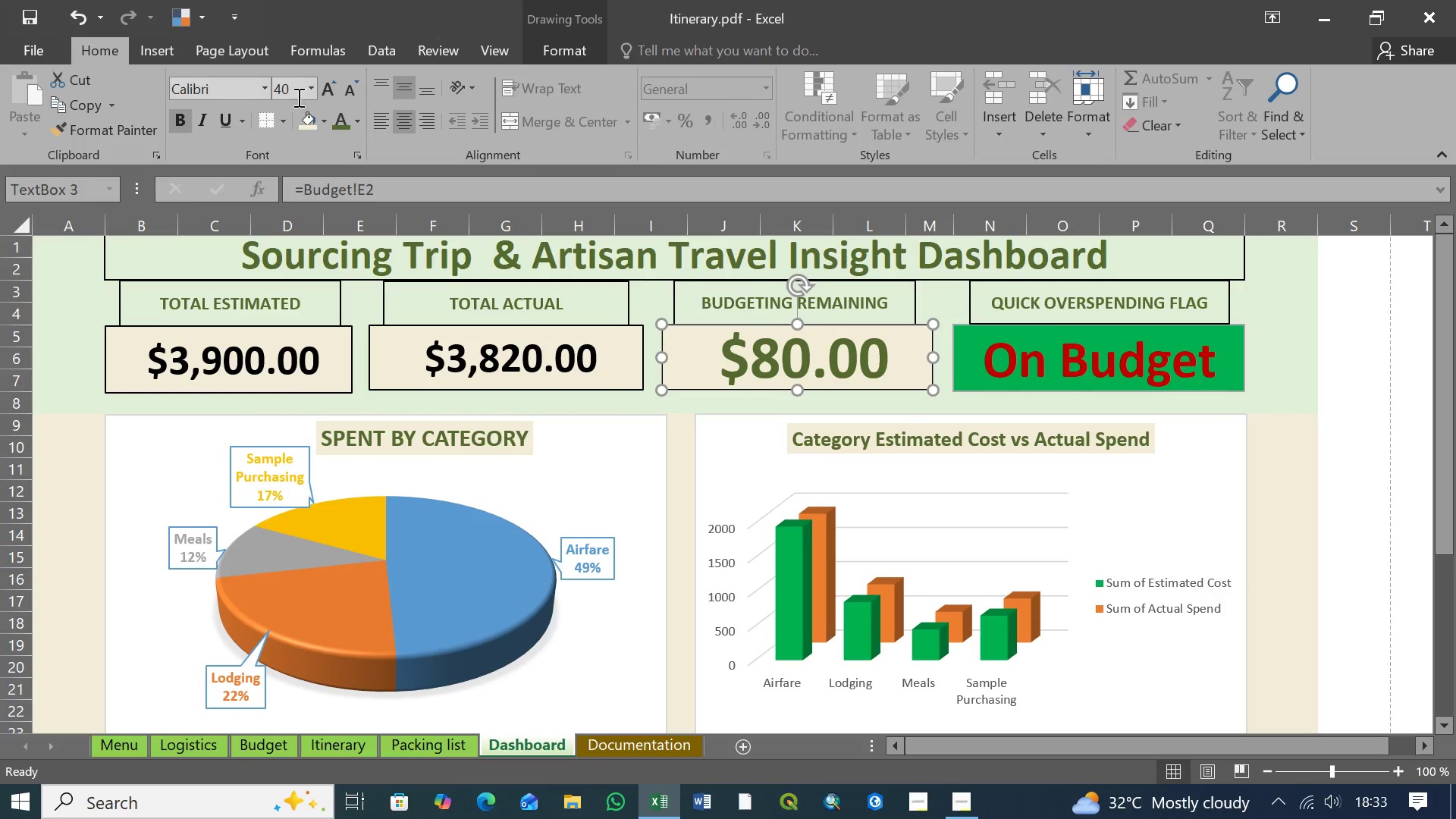 
left_click([307, 89])
 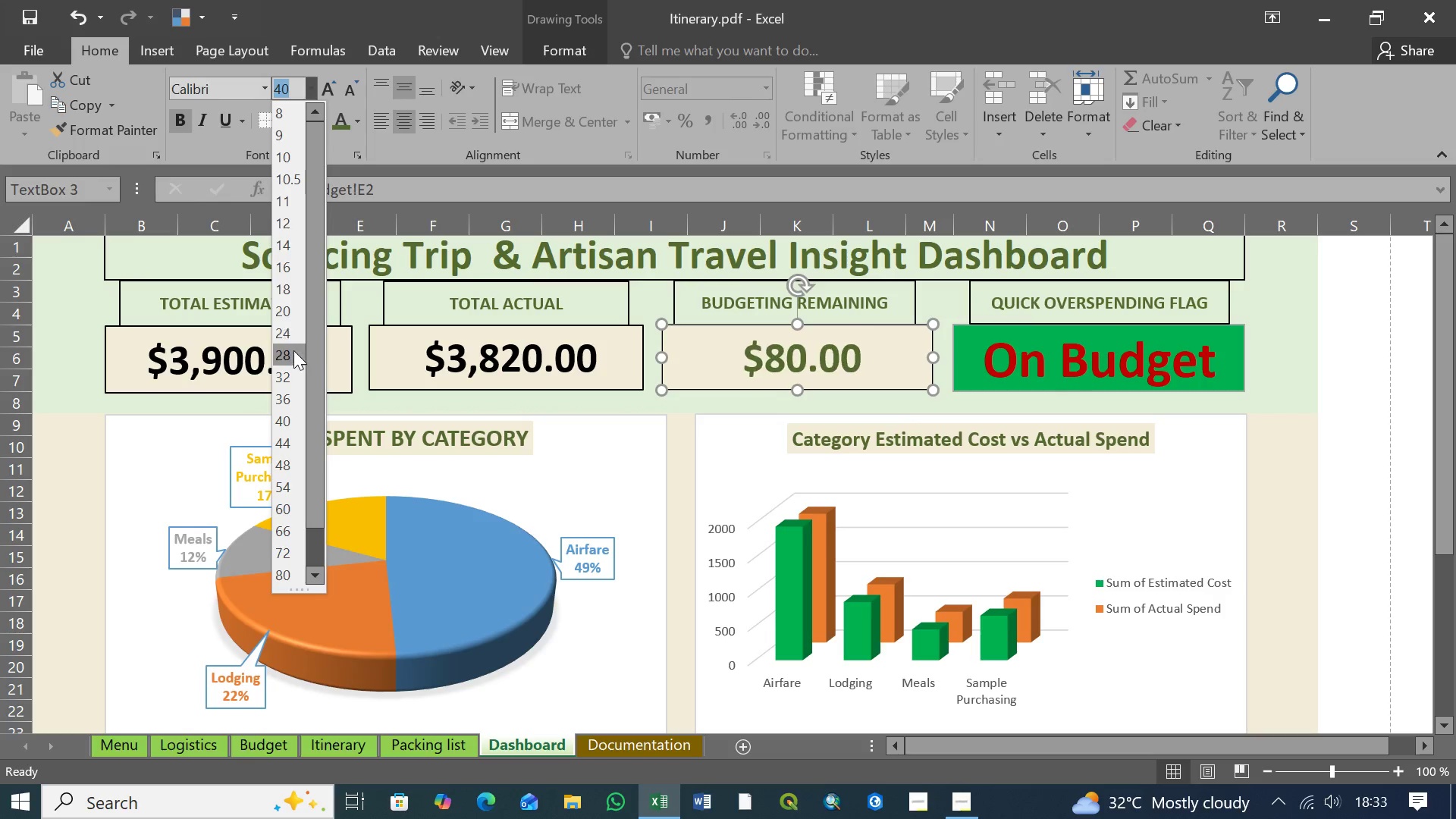 
left_click([293, 350])
 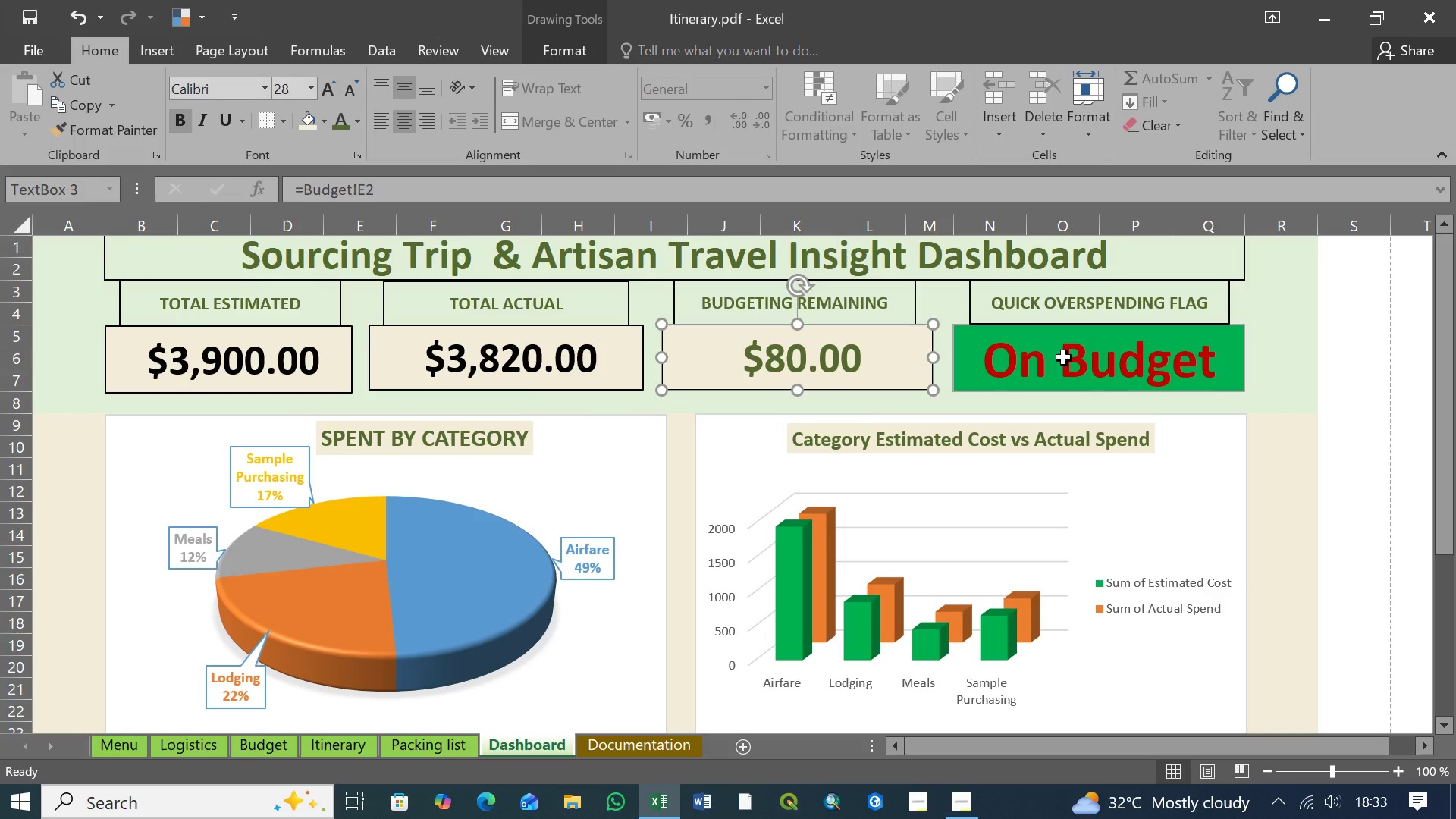 
left_click([1064, 358])
 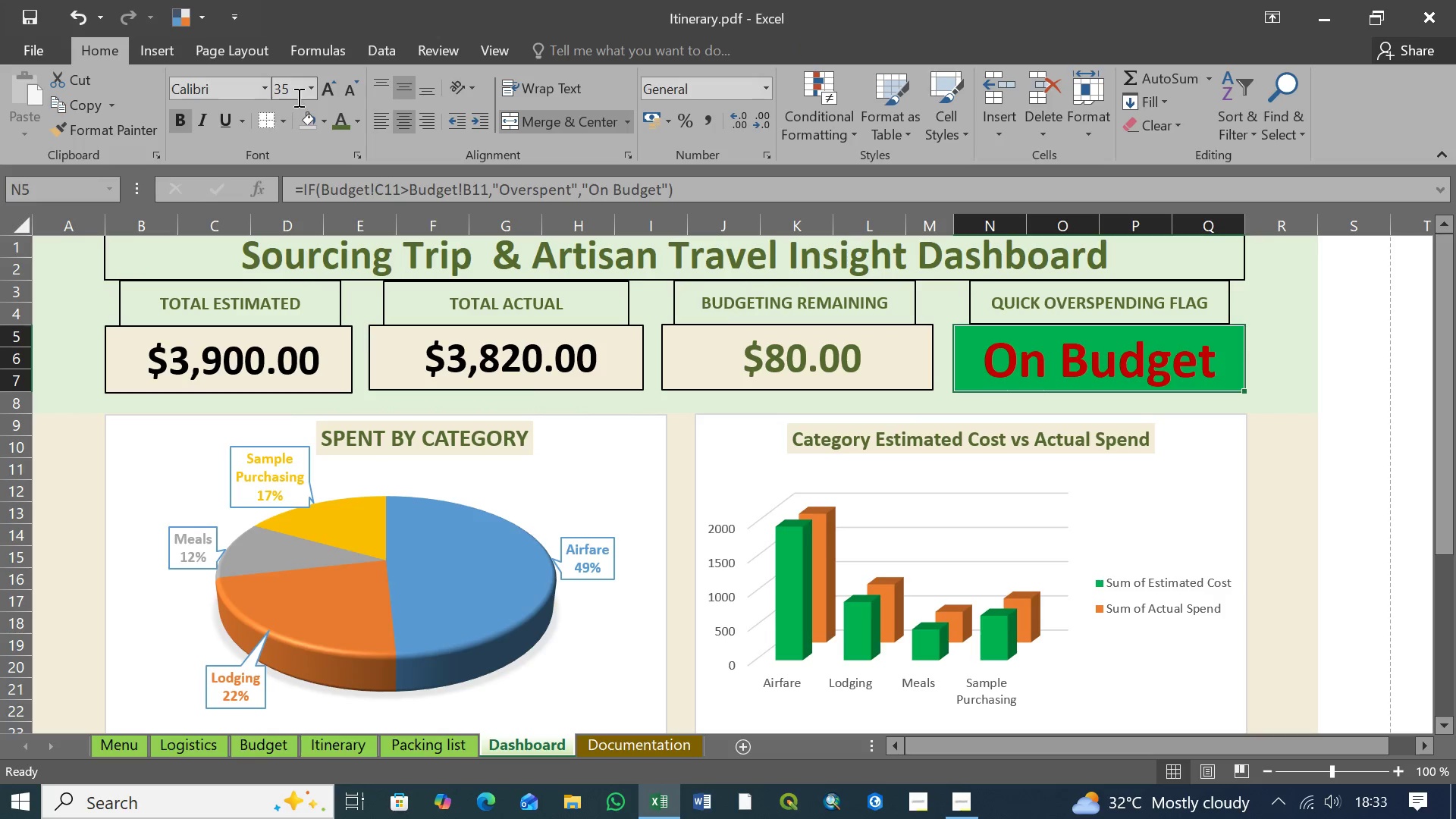 
left_click([312, 91])
 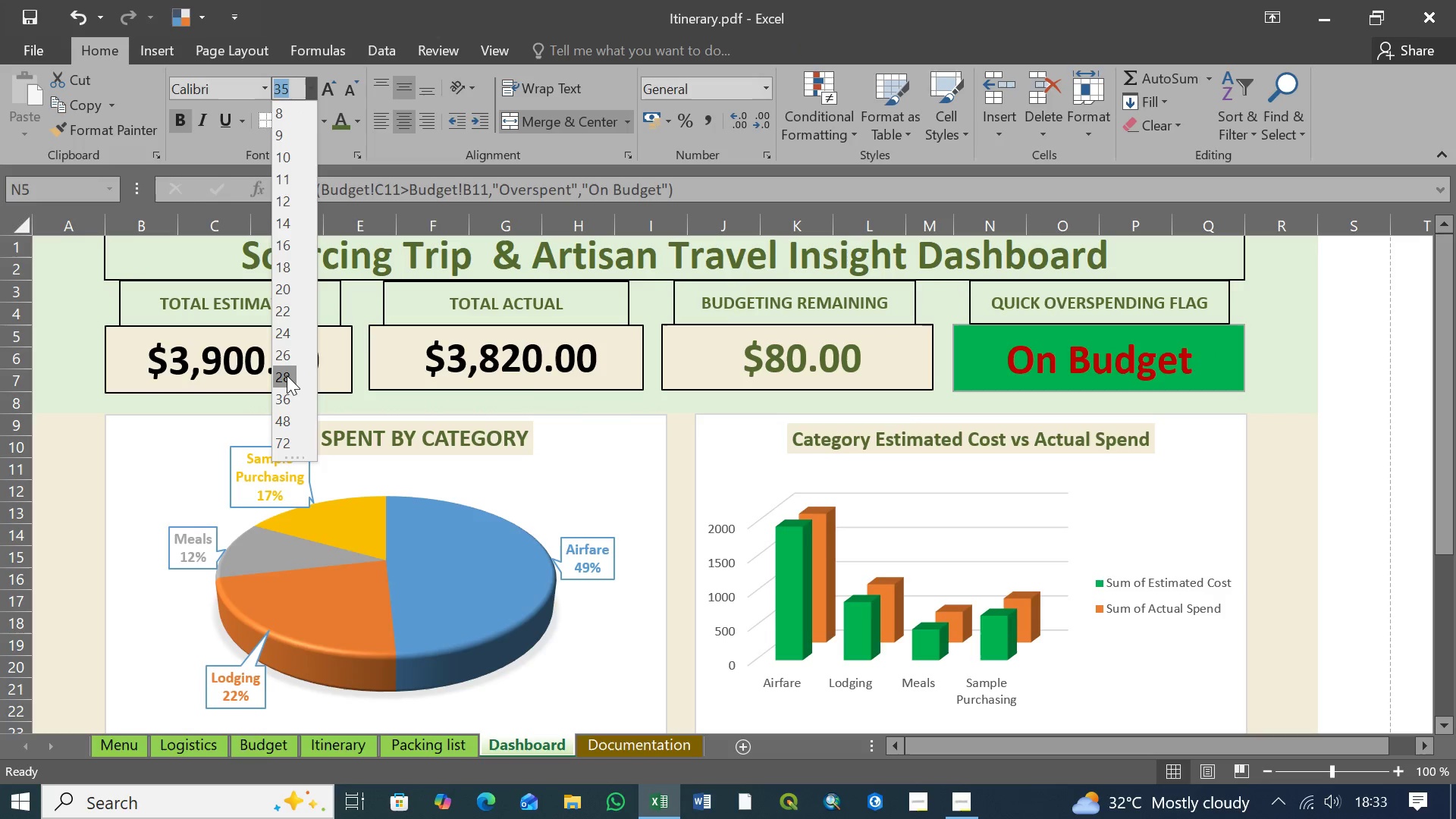 
left_click([287, 375])
 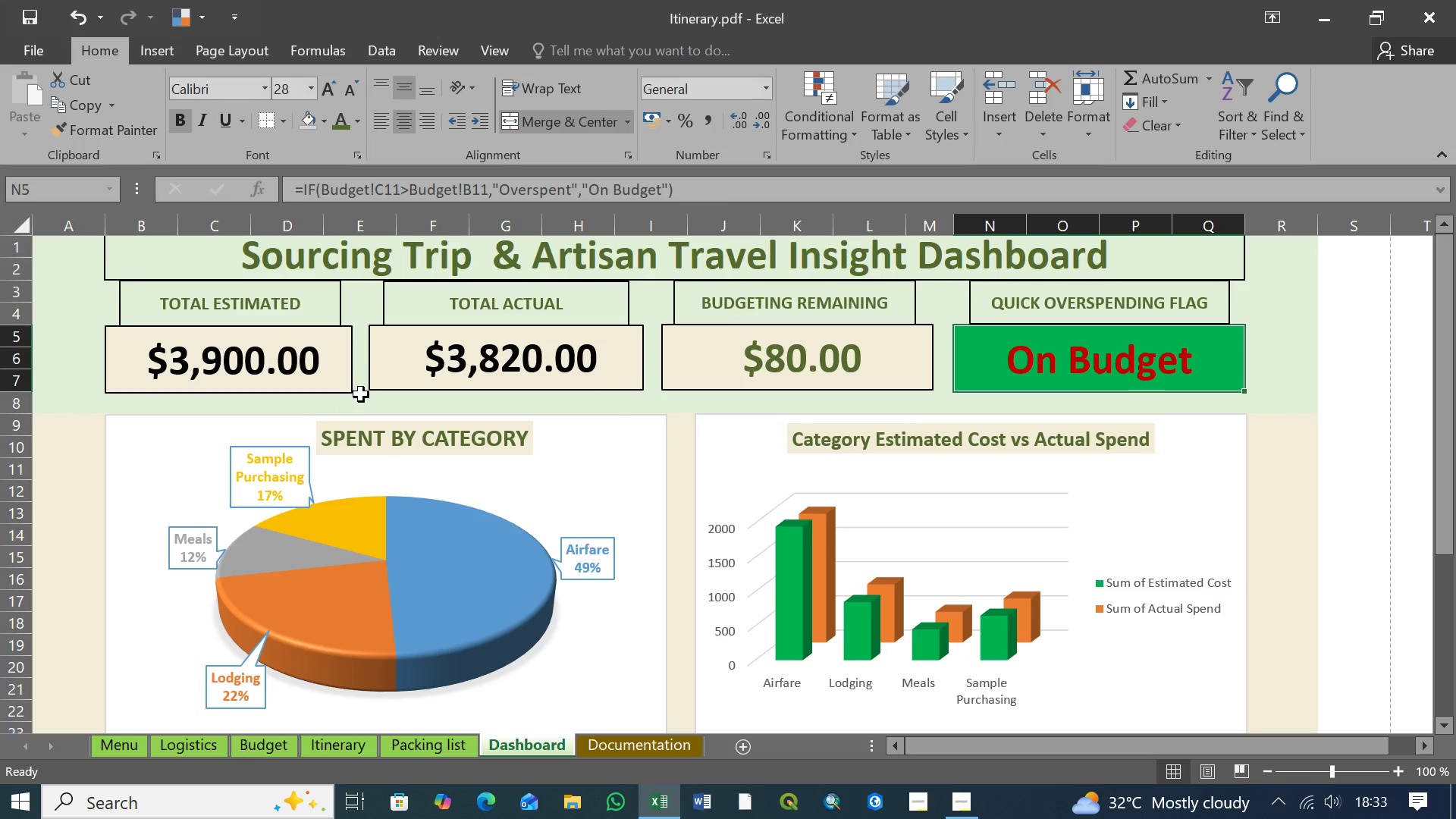 
left_click([253, 370])
 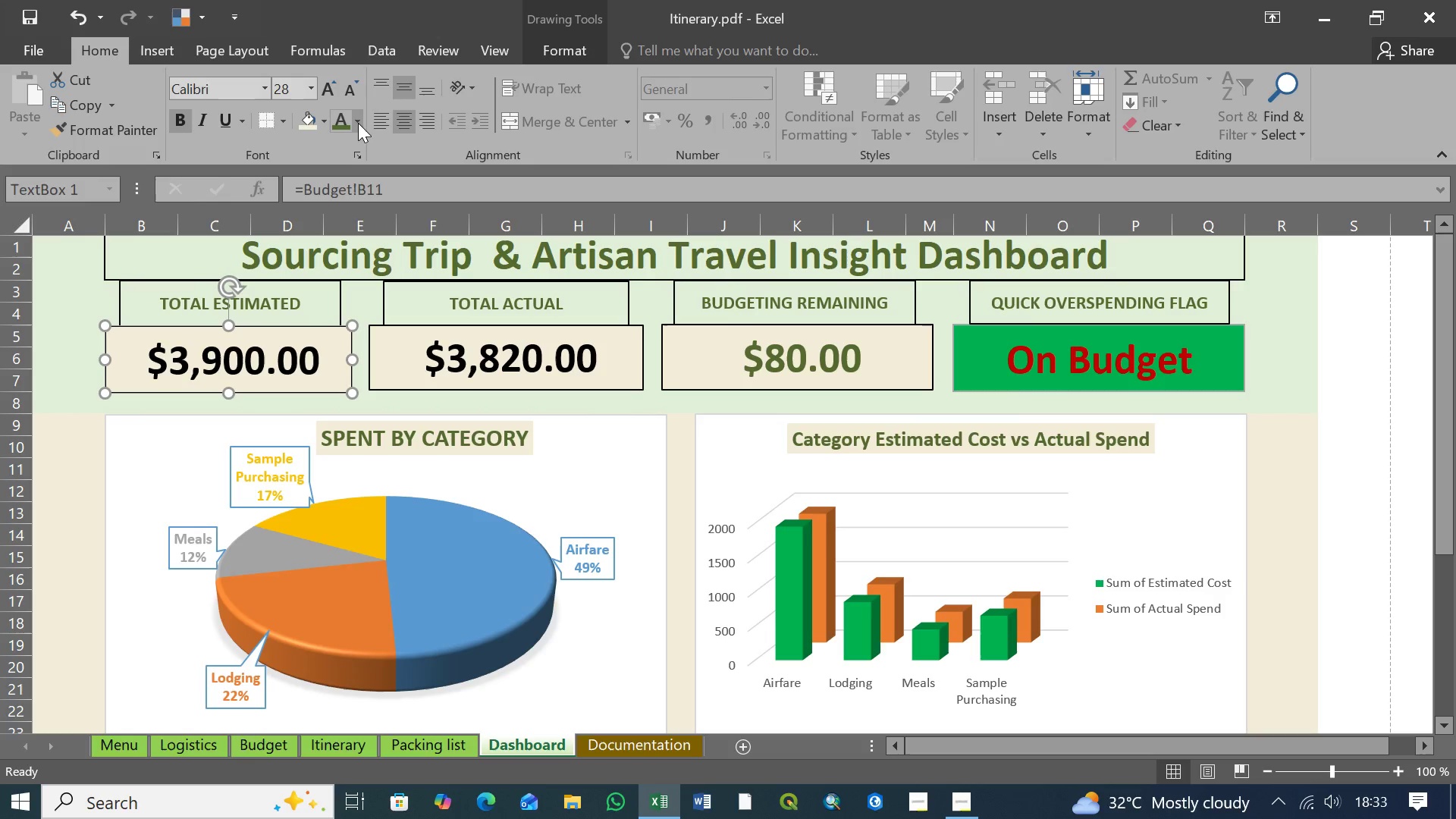 
left_click([358, 123])
 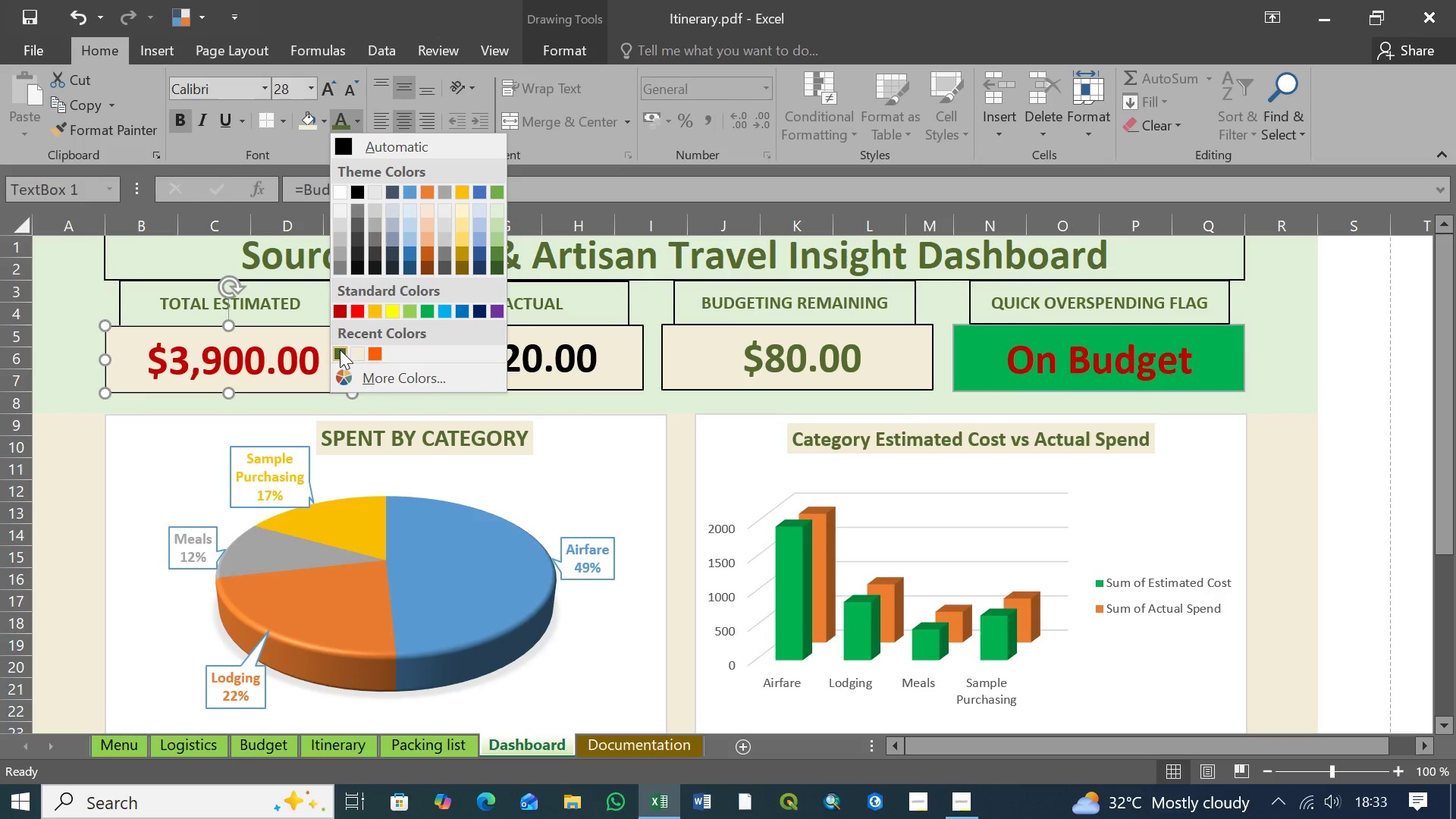 
left_click([340, 350])
 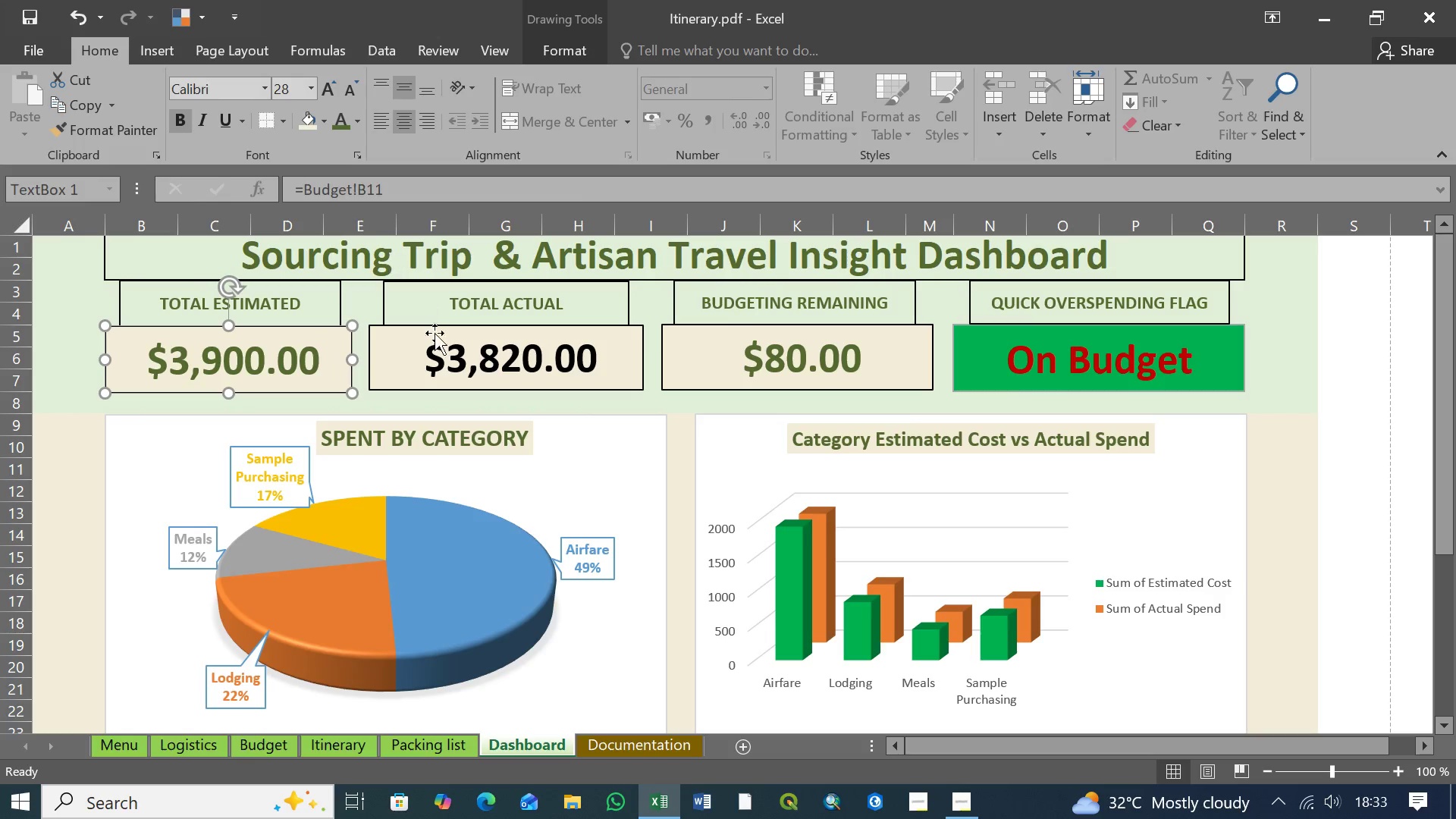 
left_click([447, 348])
 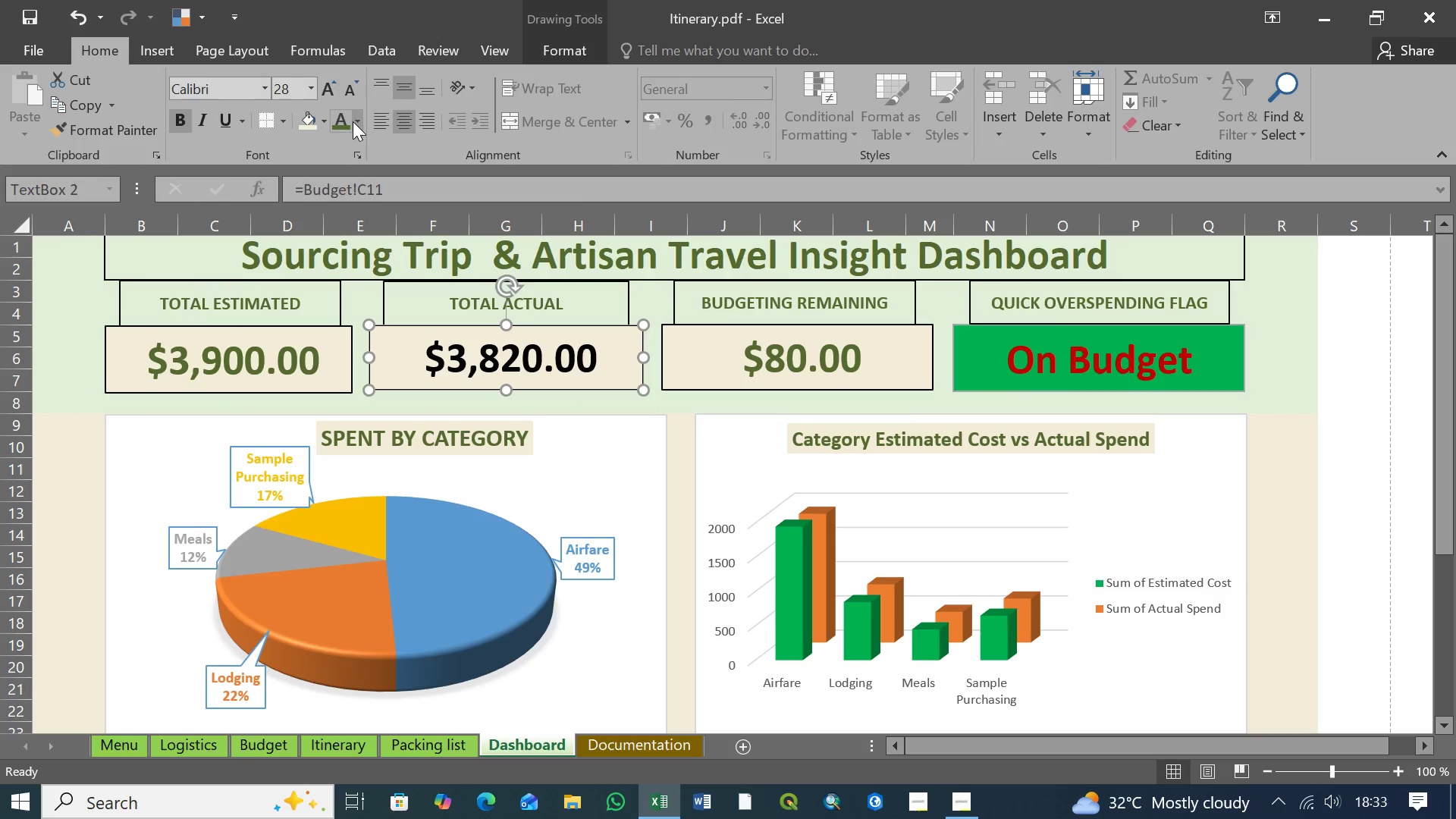 
left_click([353, 119])
 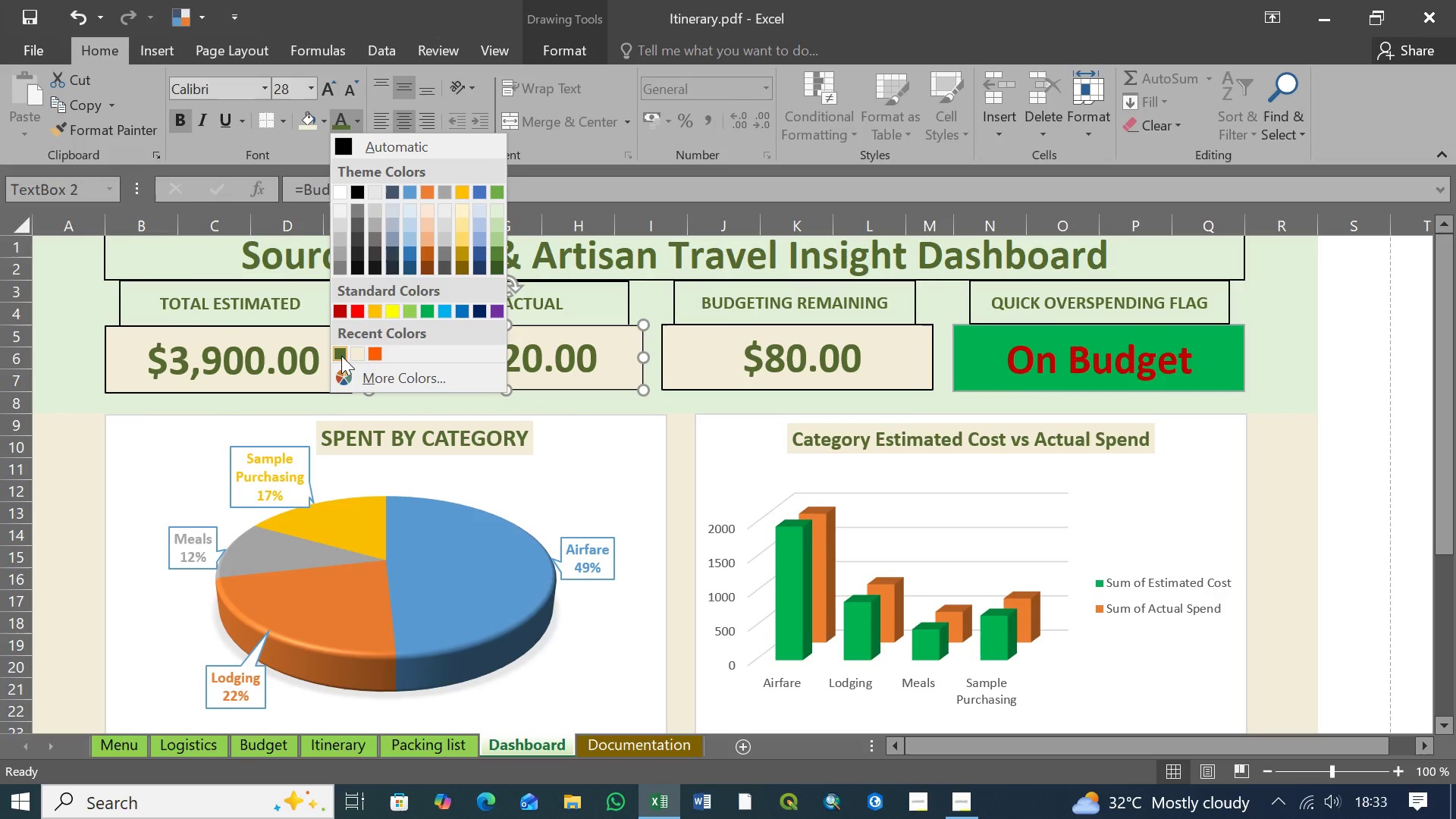 
left_click([341, 356])
 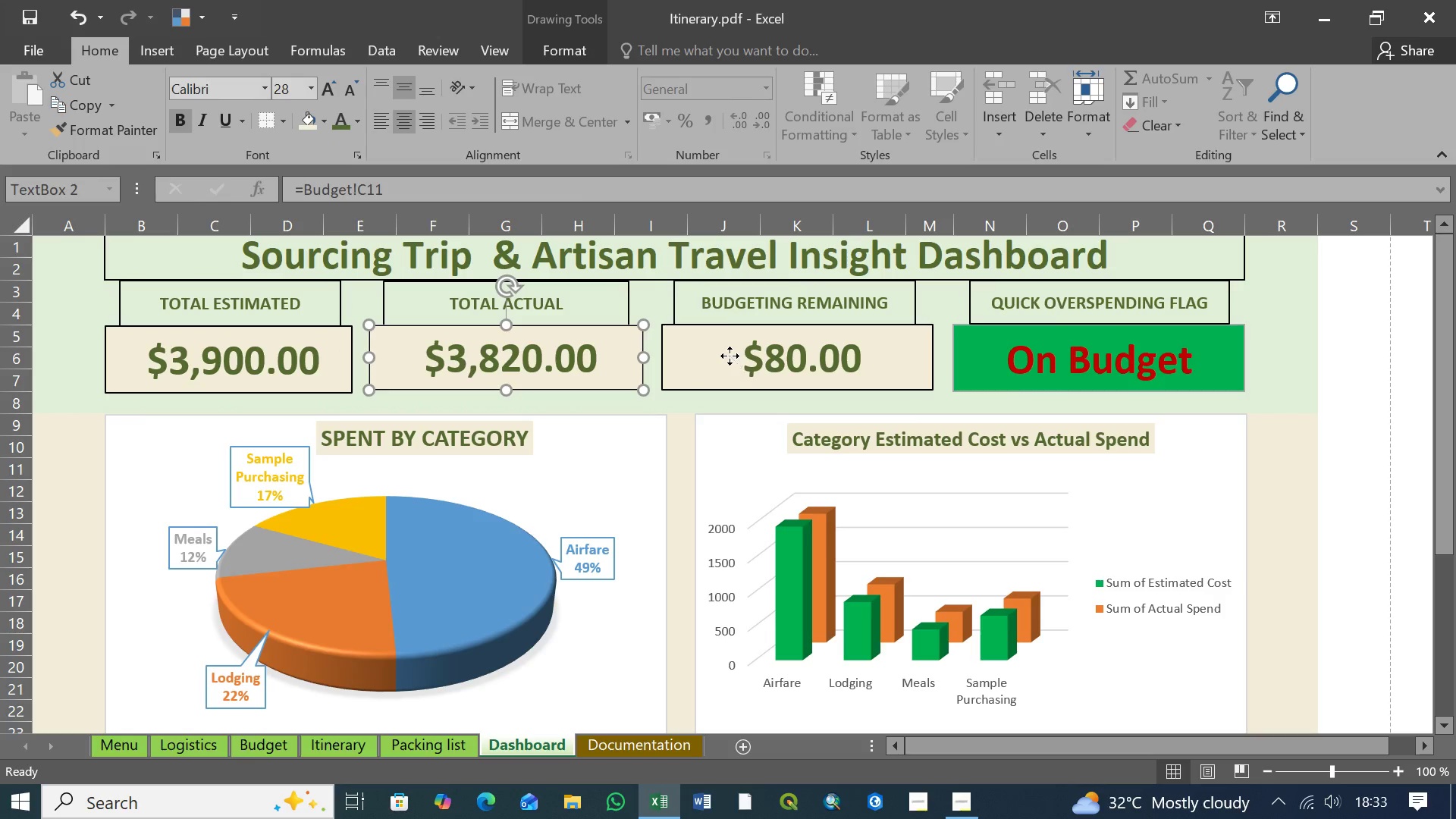 
left_click([730, 356])
 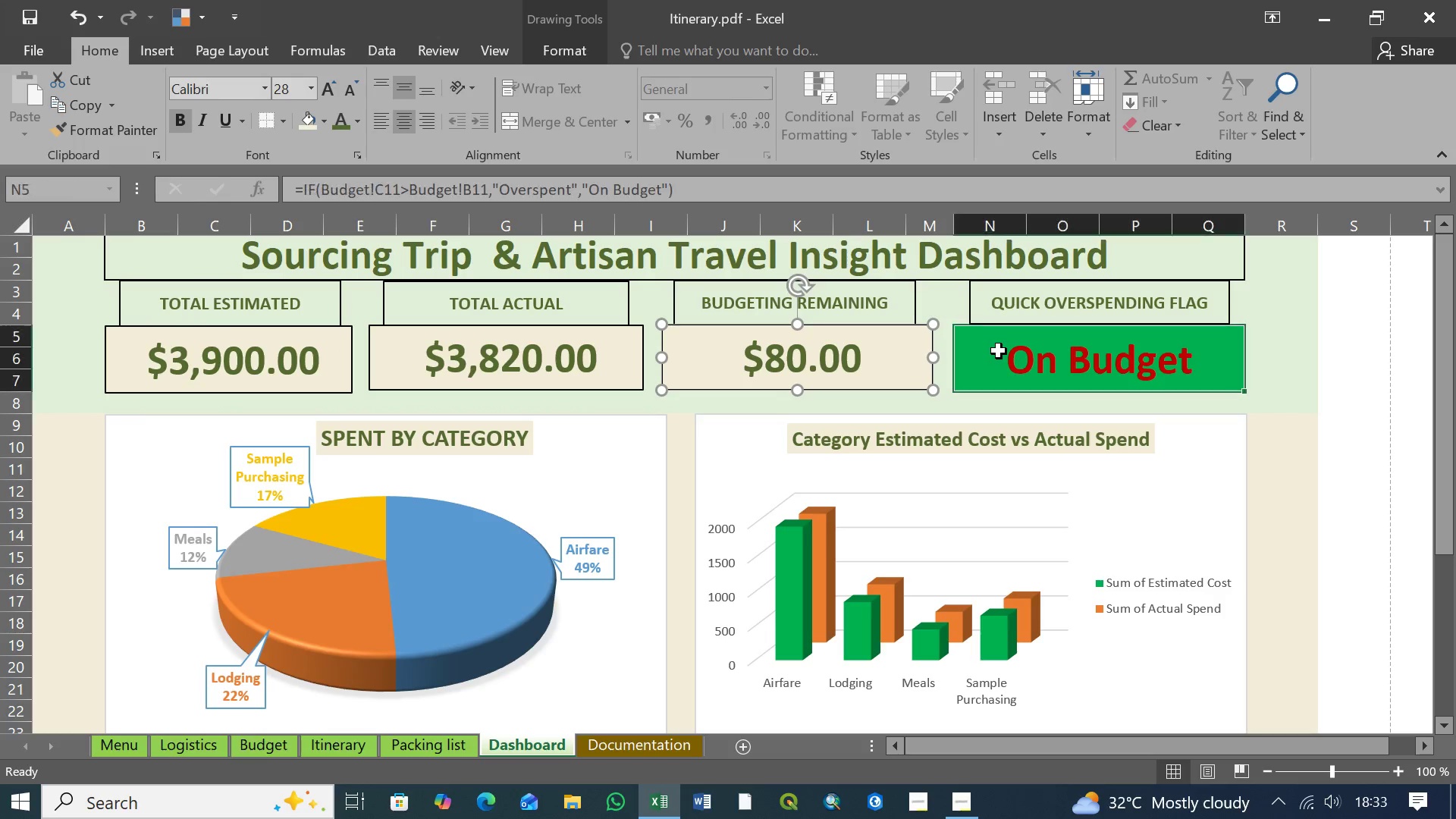 
left_click([999, 351])
 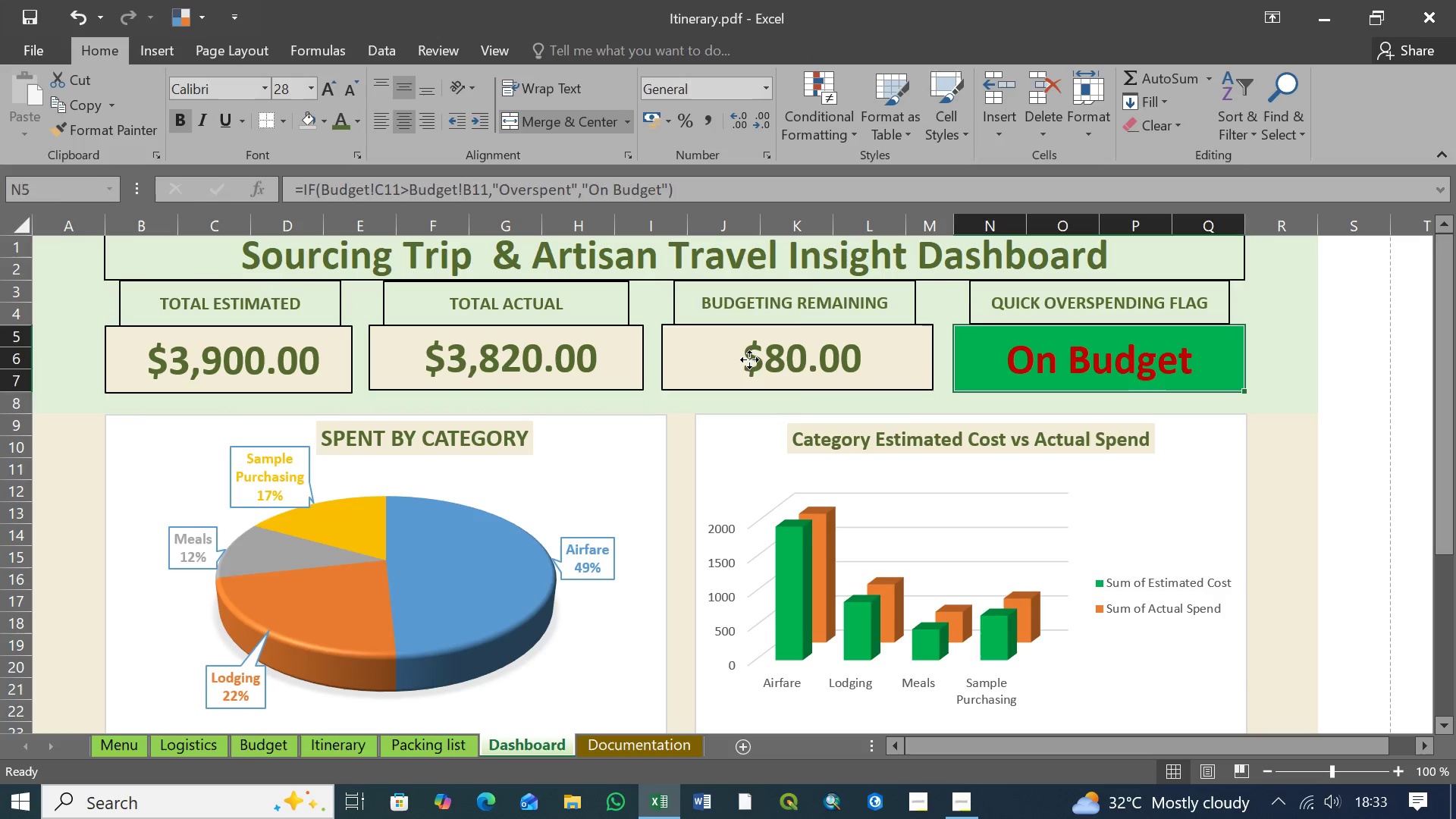 
left_click([749, 359])
 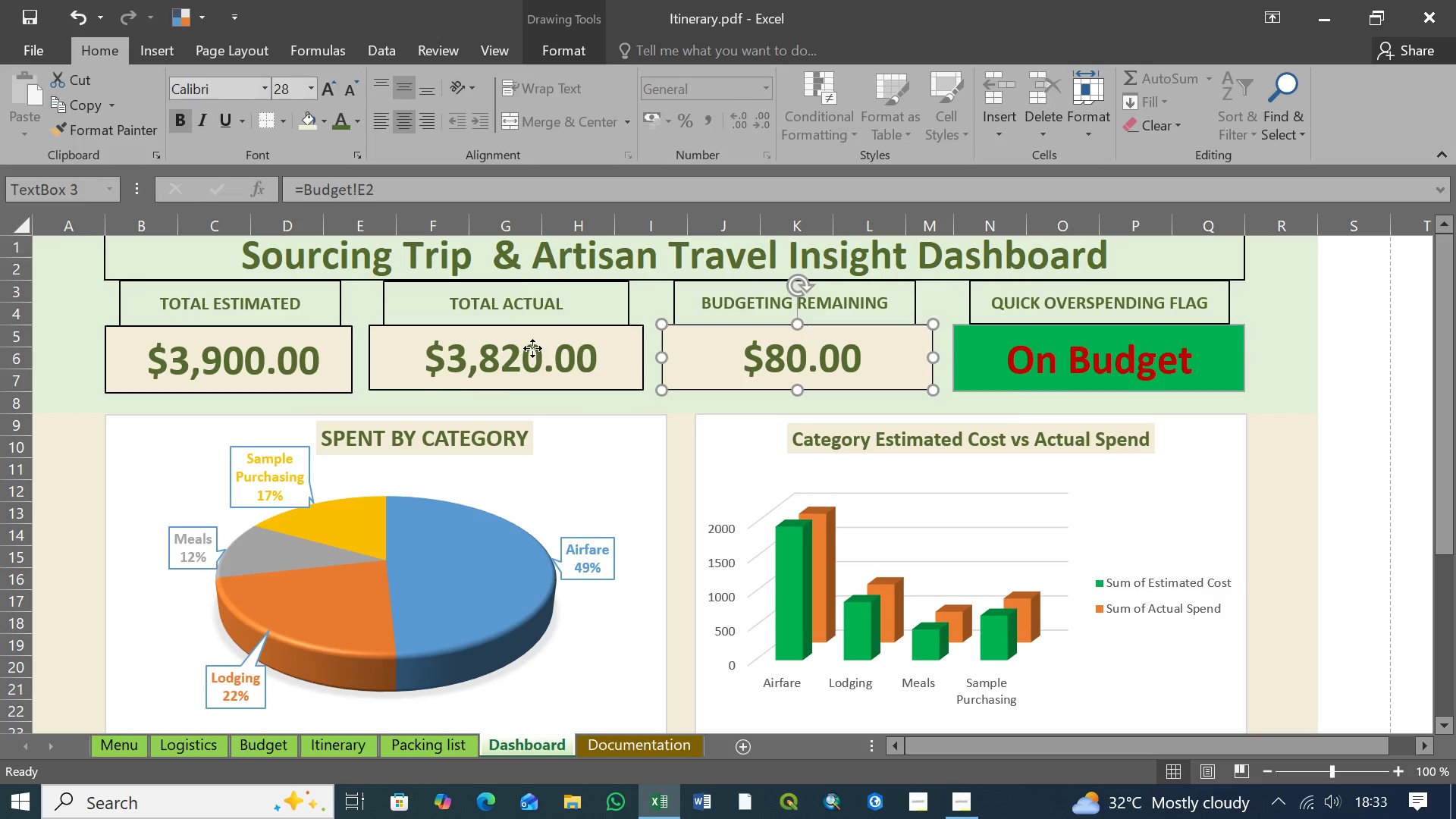 
left_click([532, 348])
 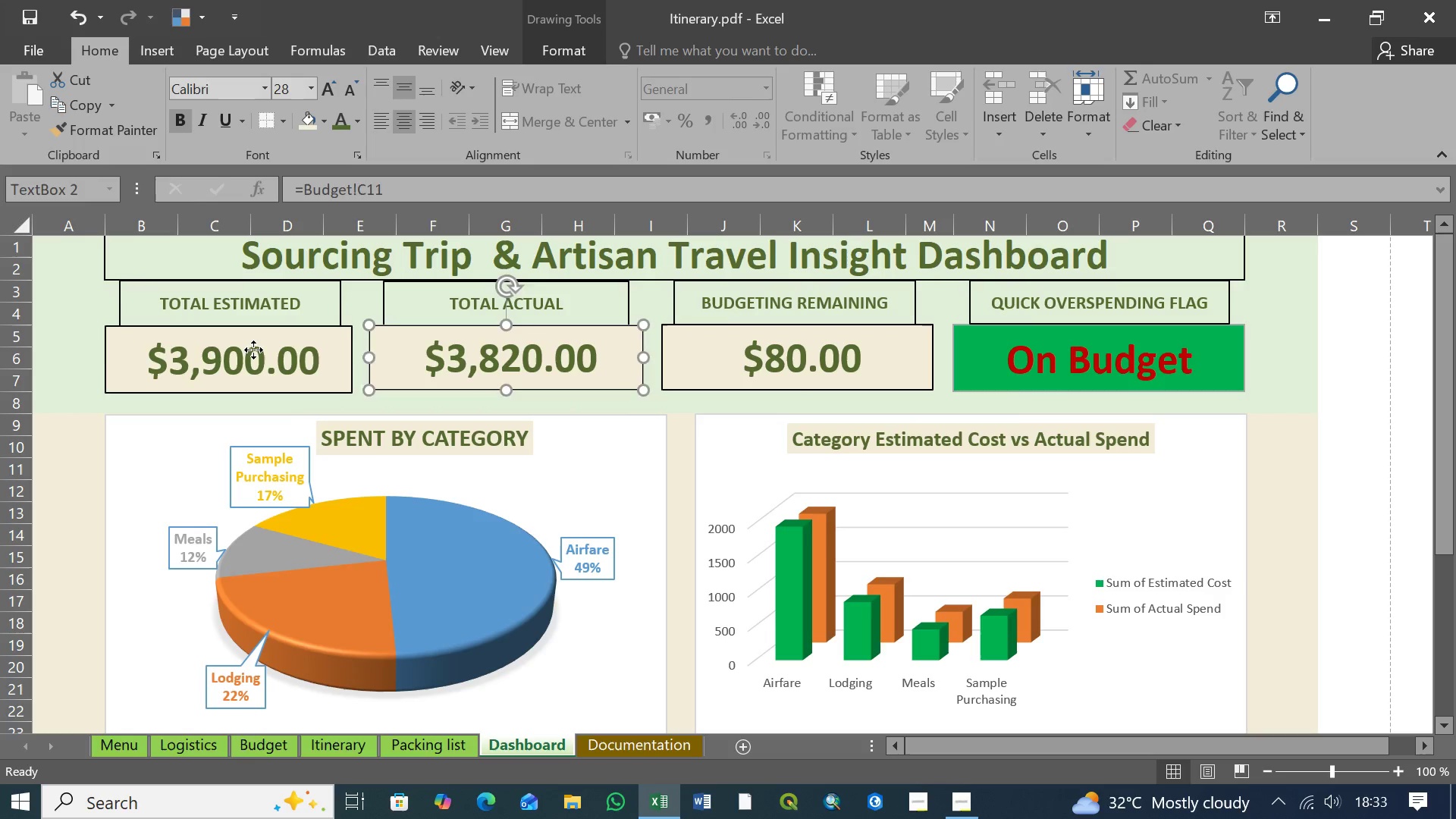 
left_click([253, 350])
 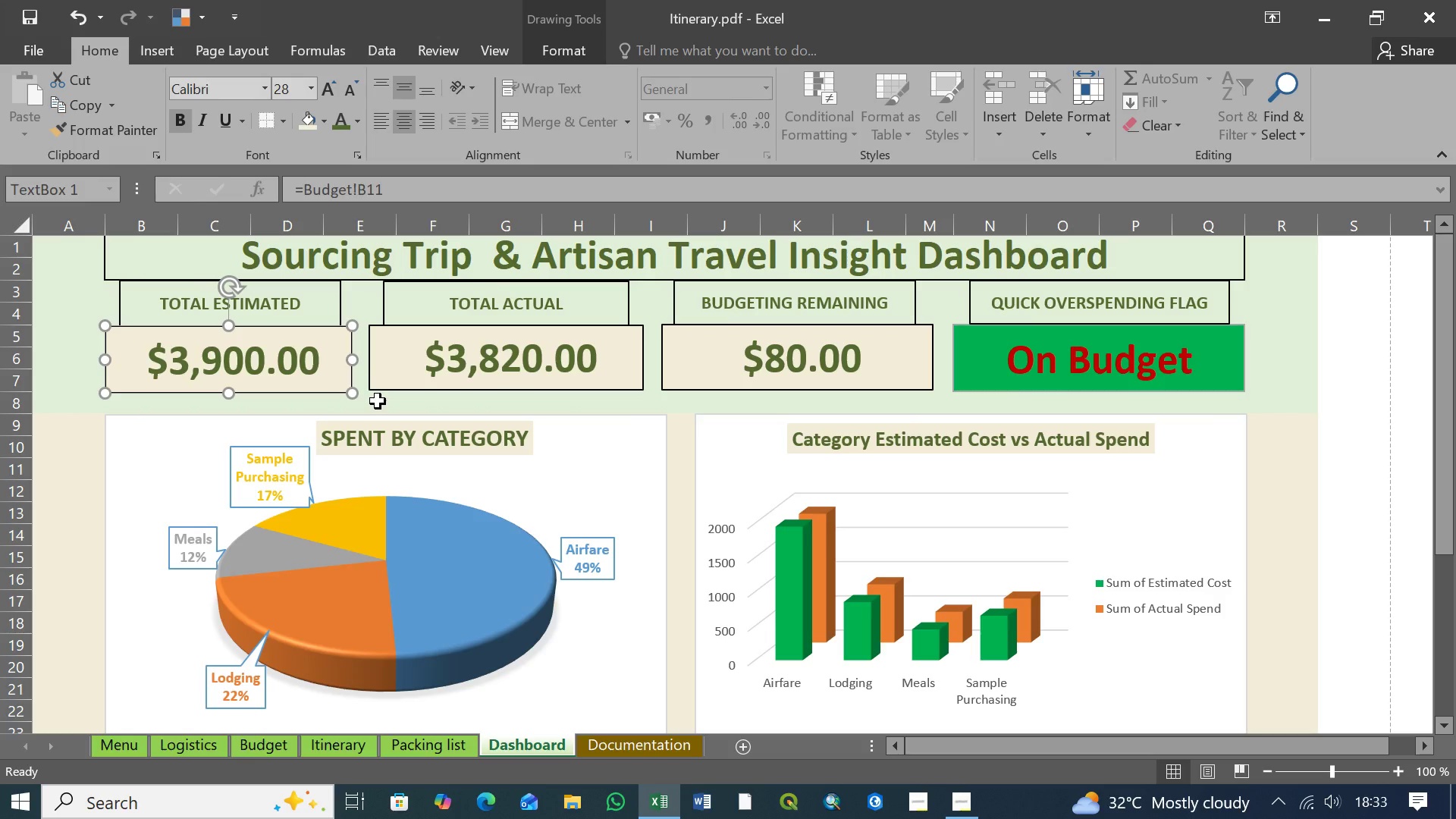 
key(Control+S)
 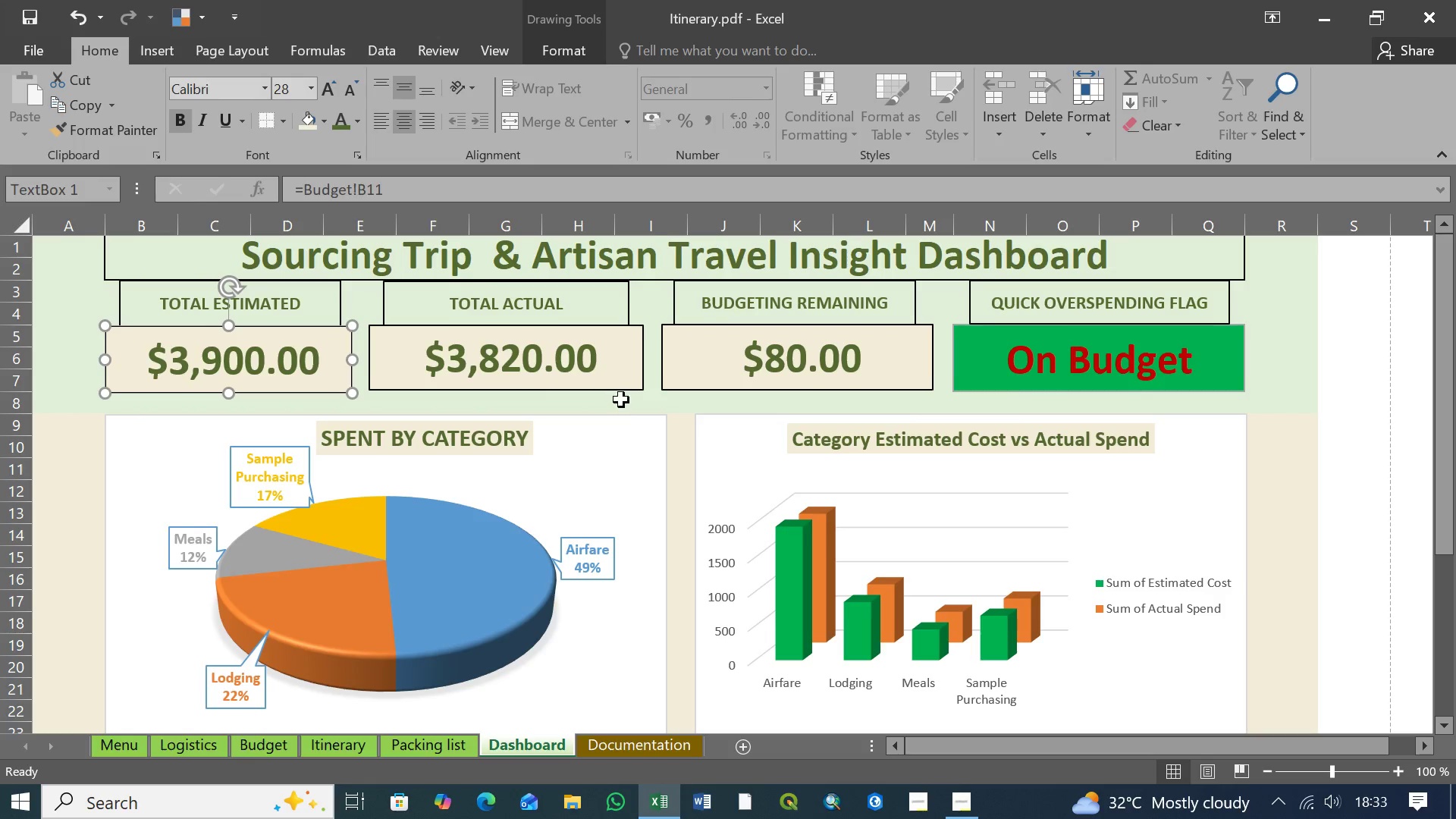 
scroll: coordinate [623, 400], scroll_direction: down, amount: 2.0
 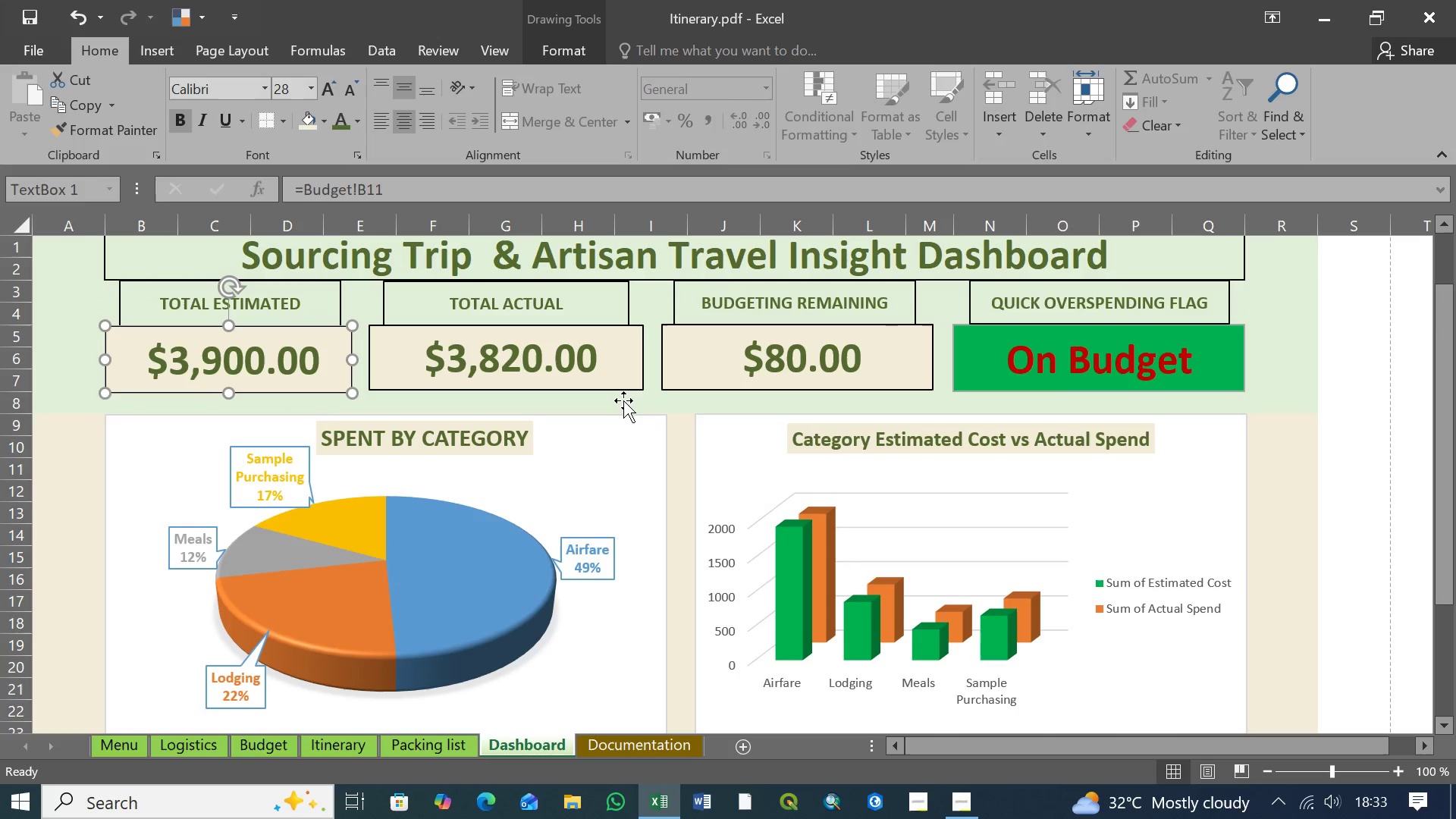 
scroll: coordinate [623, 400], scroll_direction: up, amount: 11.0
 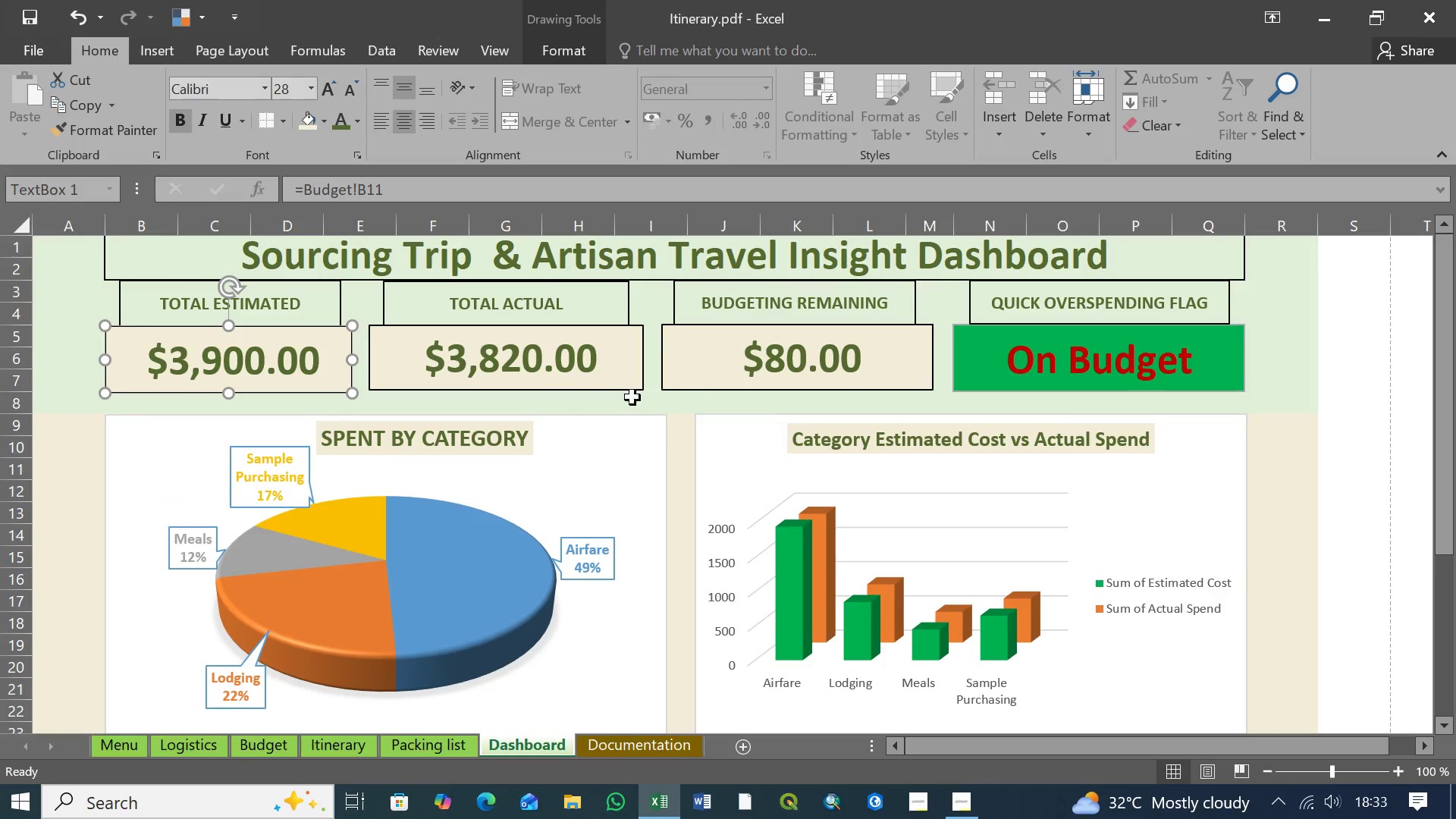 
scroll: coordinate [686, 413], scroll_direction: down, amount: 8.0
 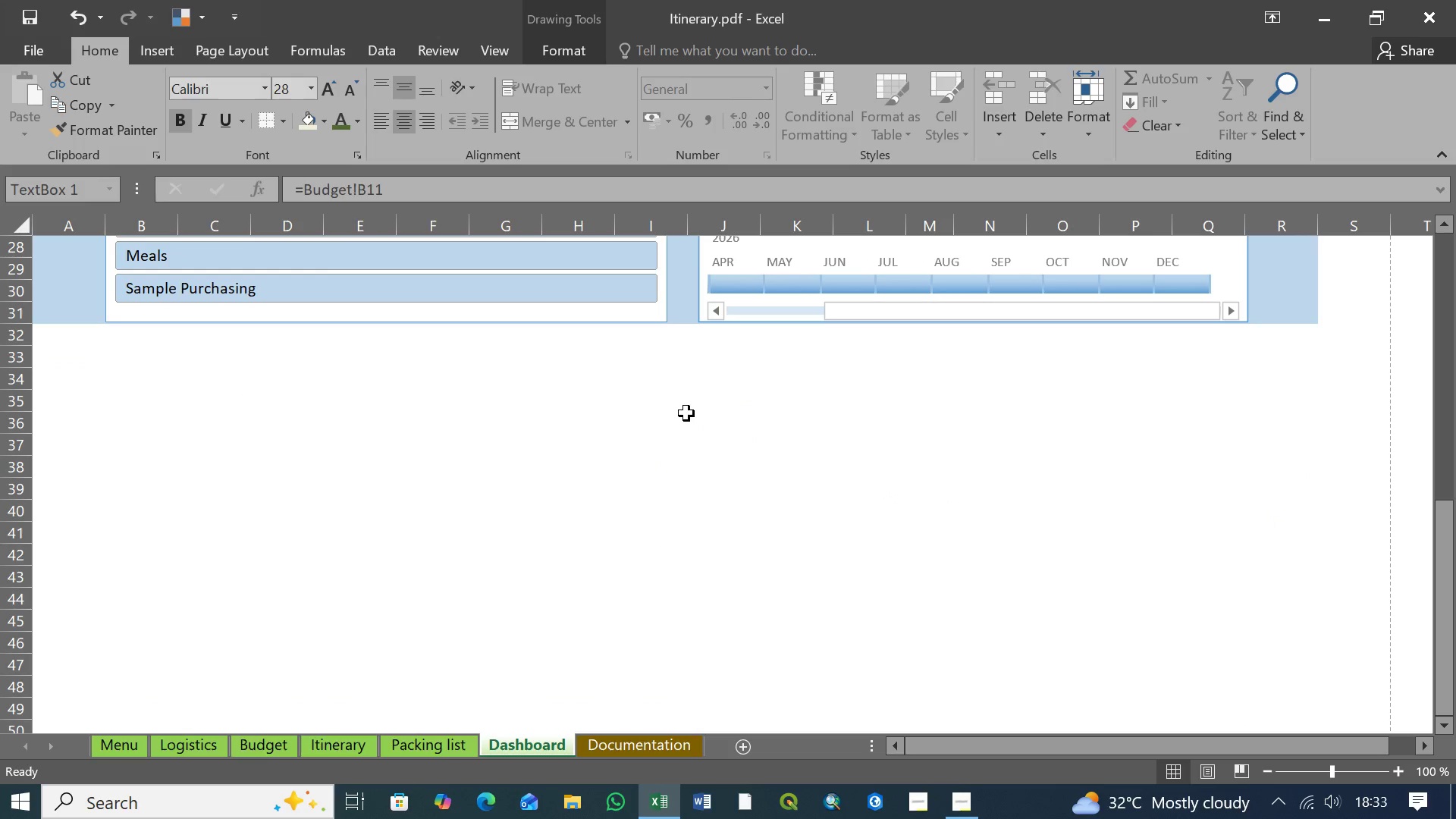 
scroll: coordinate [686, 413], scroll_direction: up, amount: 2.0
 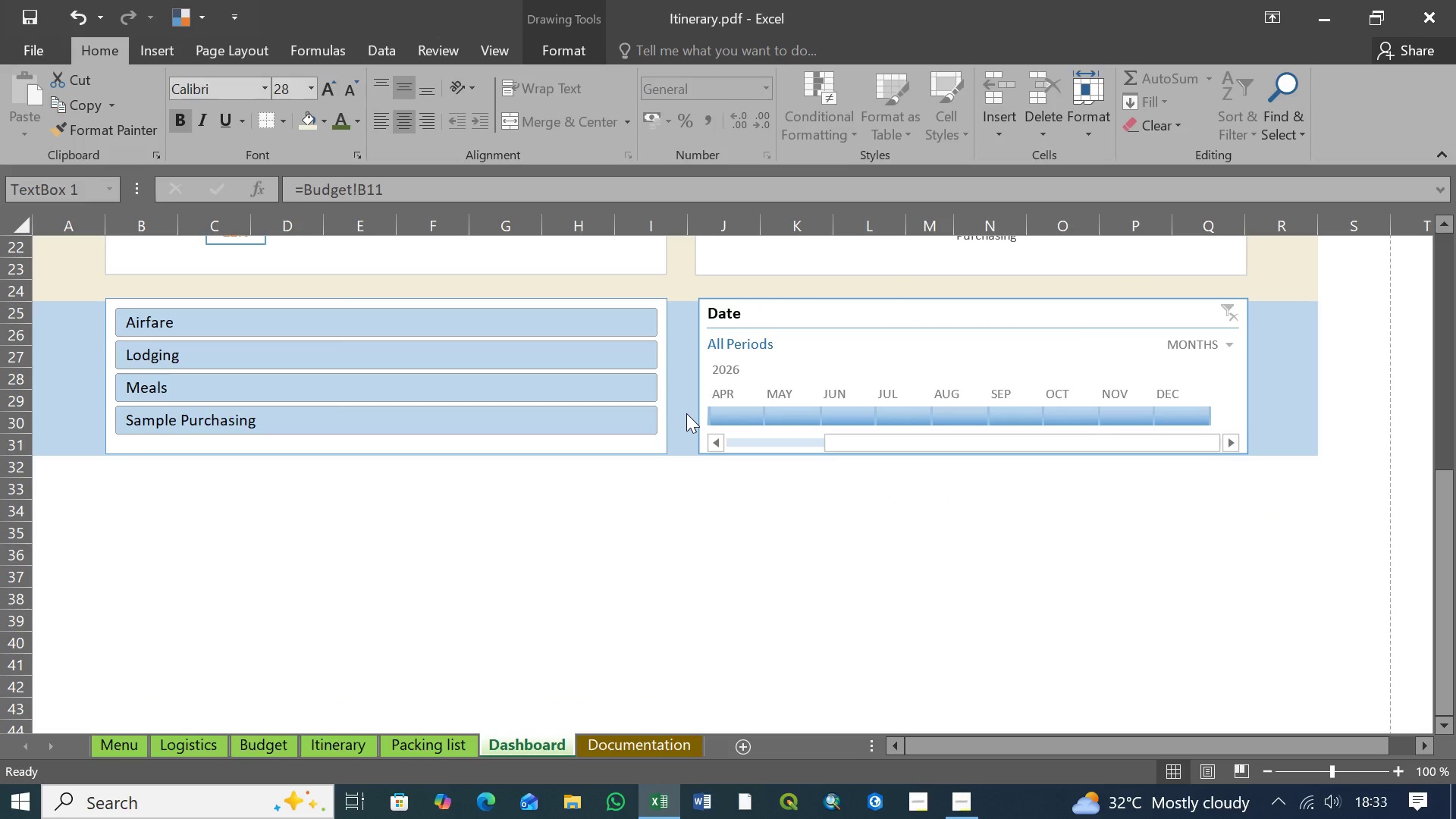 
key(Control+S)
 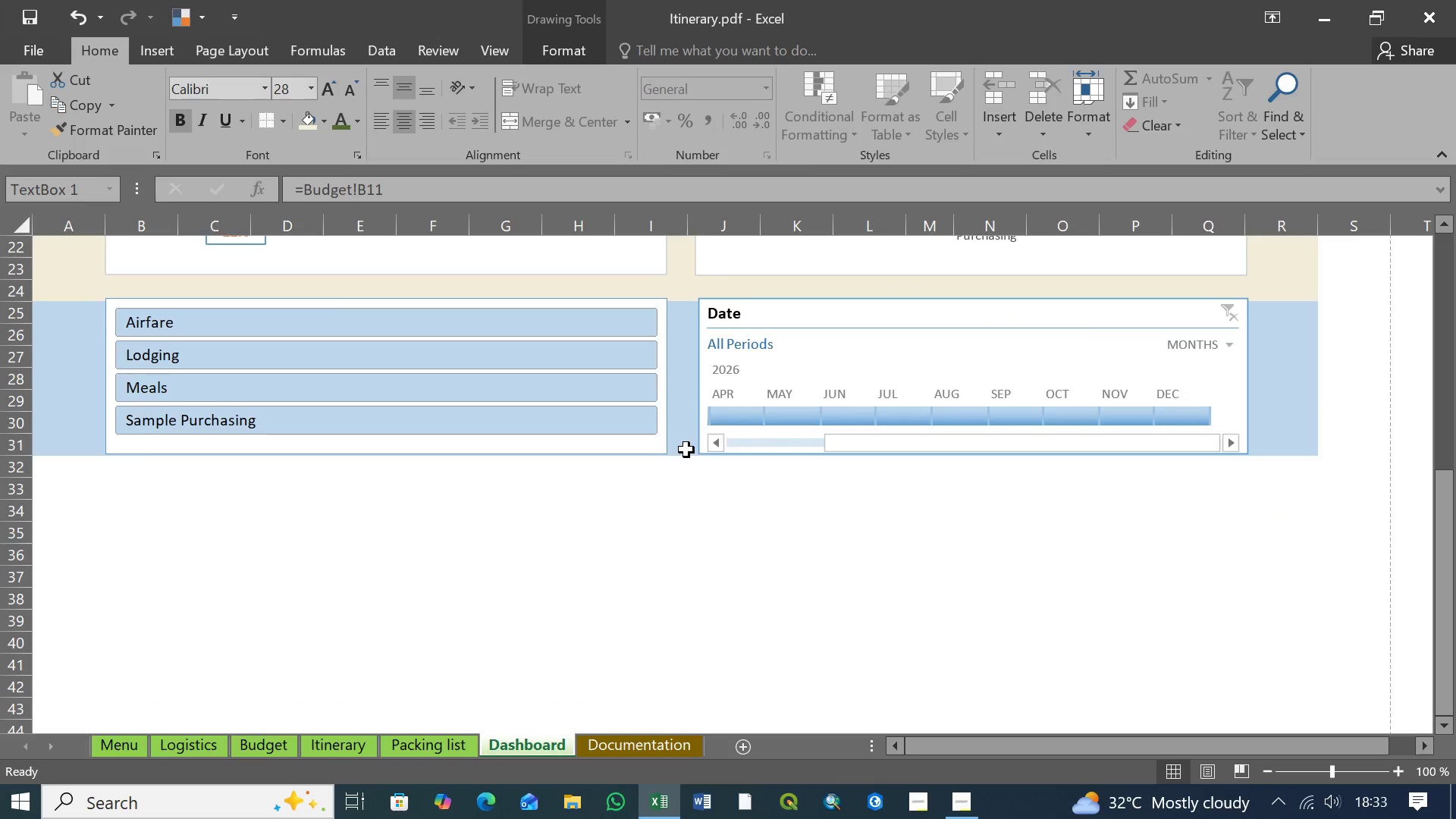 
scroll: coordinate [687, 450], scroll_direction: up, amount: 10.0
 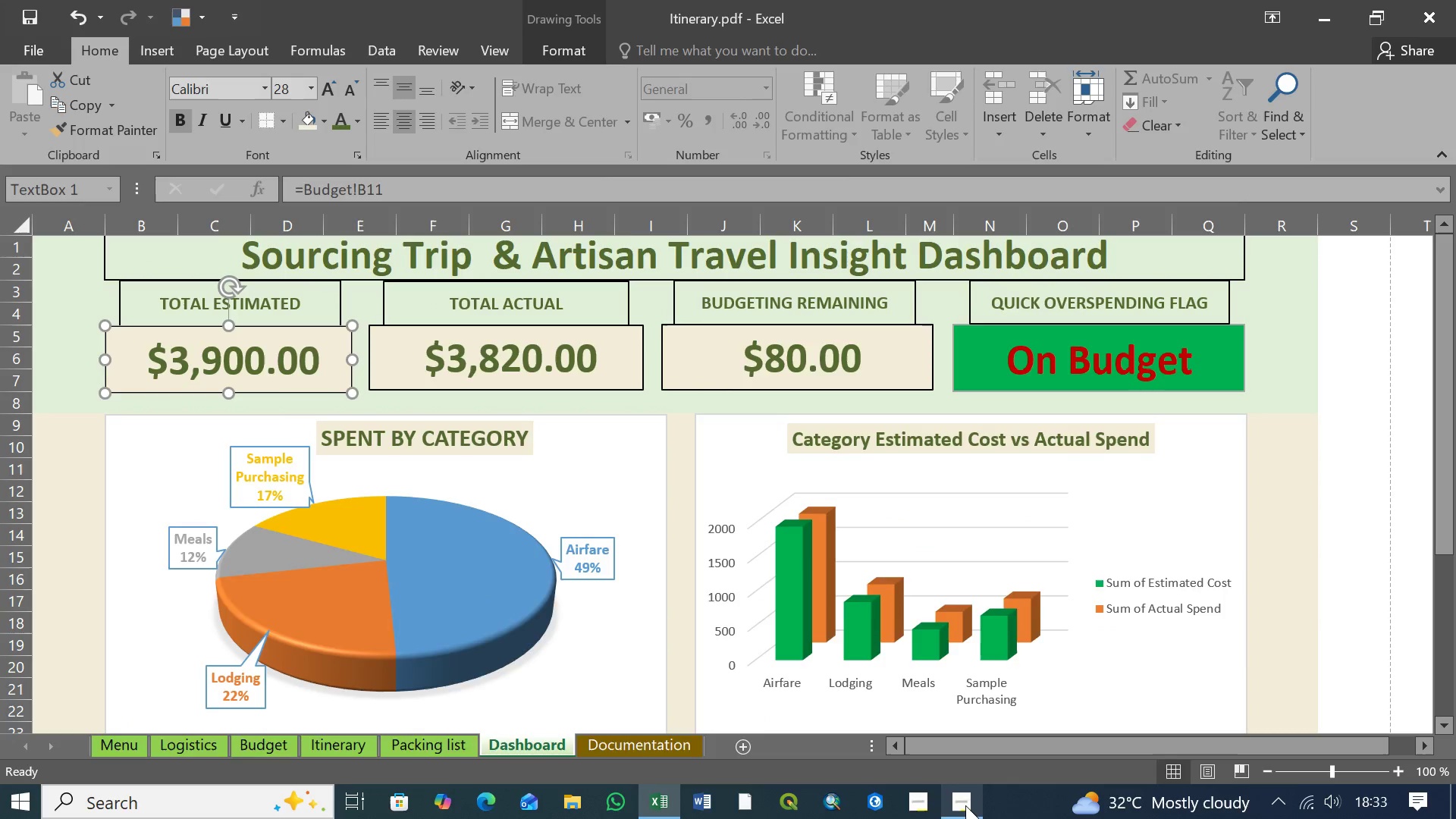 
left_click([965, 805])